 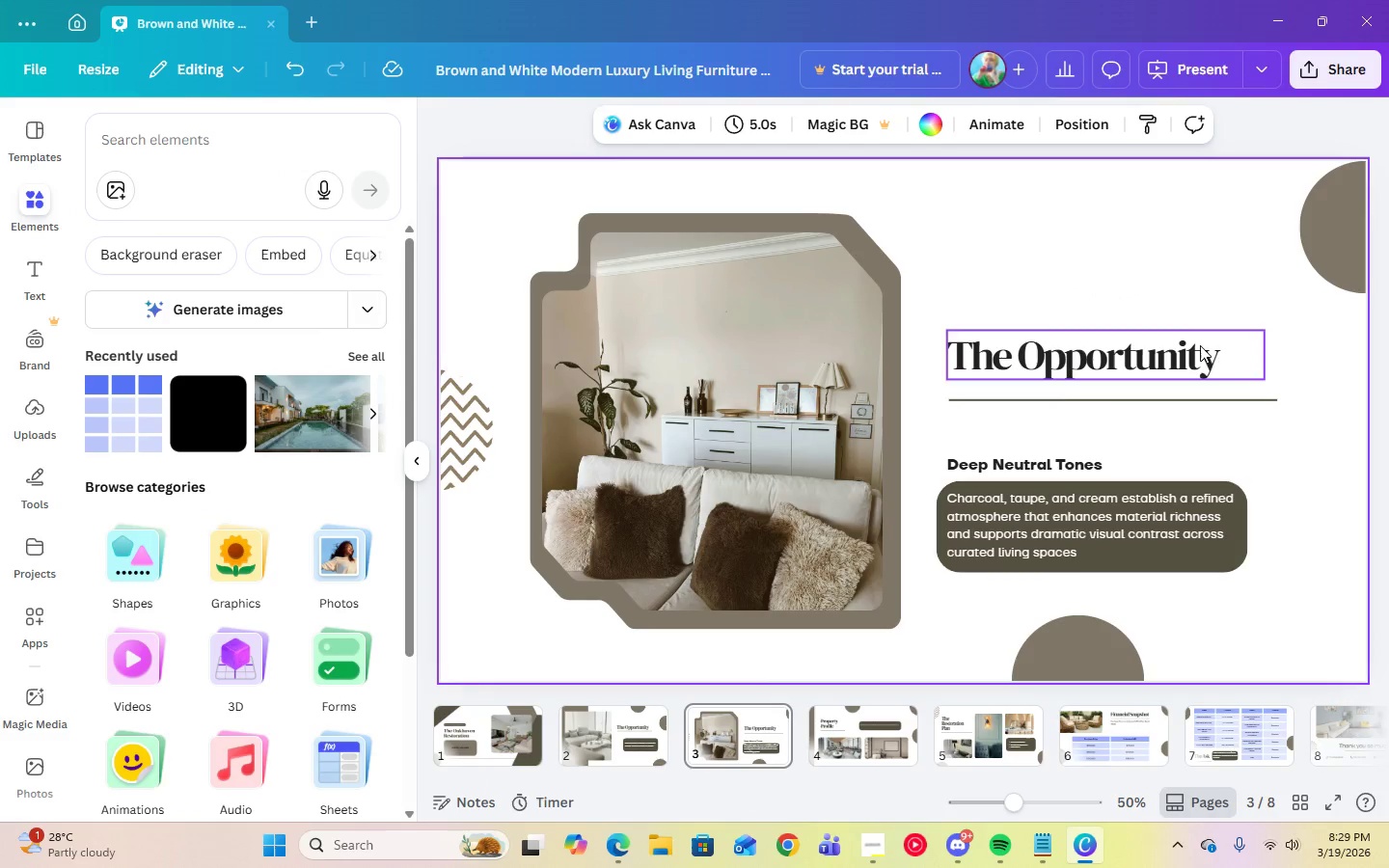 
left_click([1115, 350])
 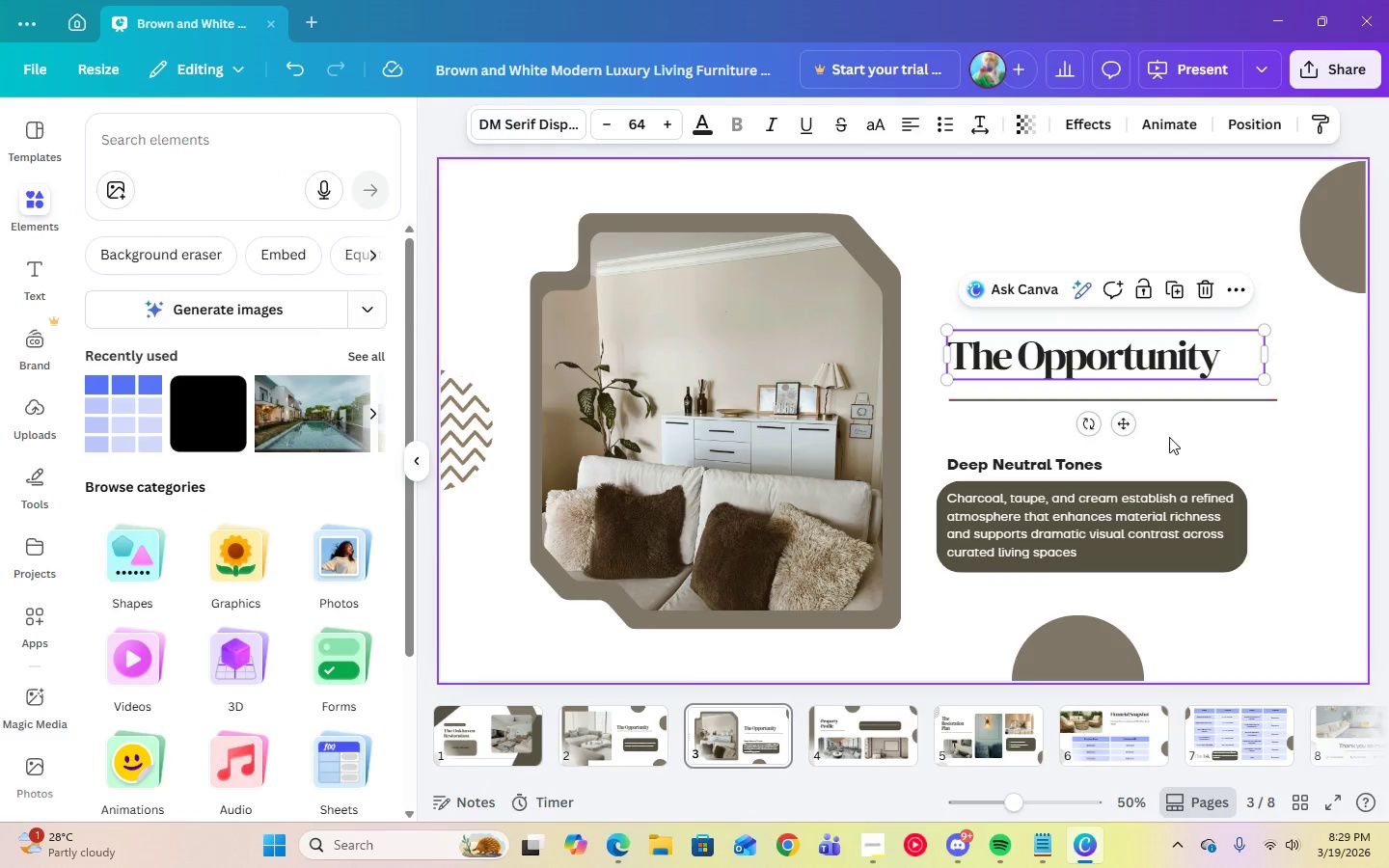 
left_click([1202, 443])
 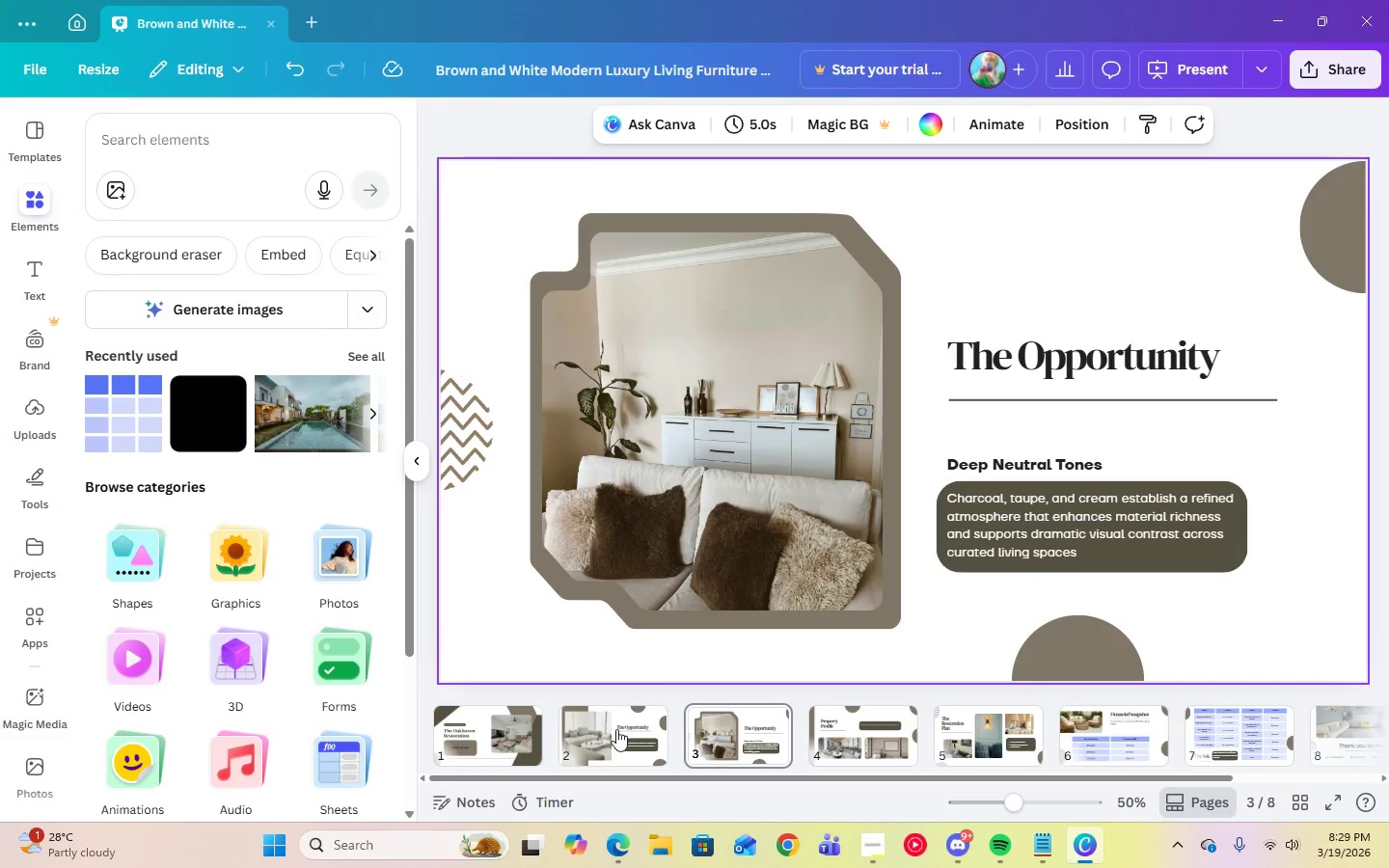 
left_click([595, 733])
 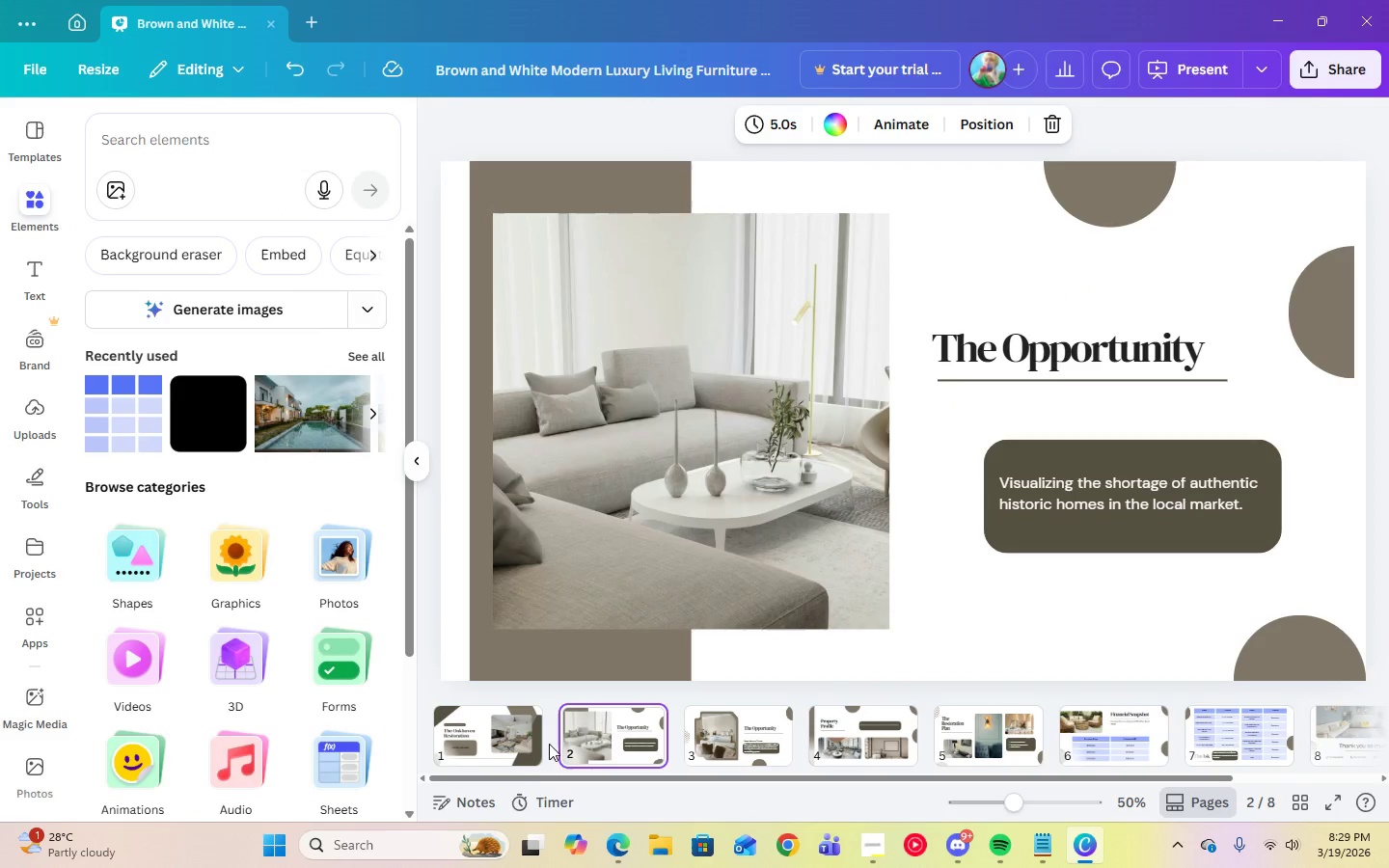 
left_click([699, 735])
 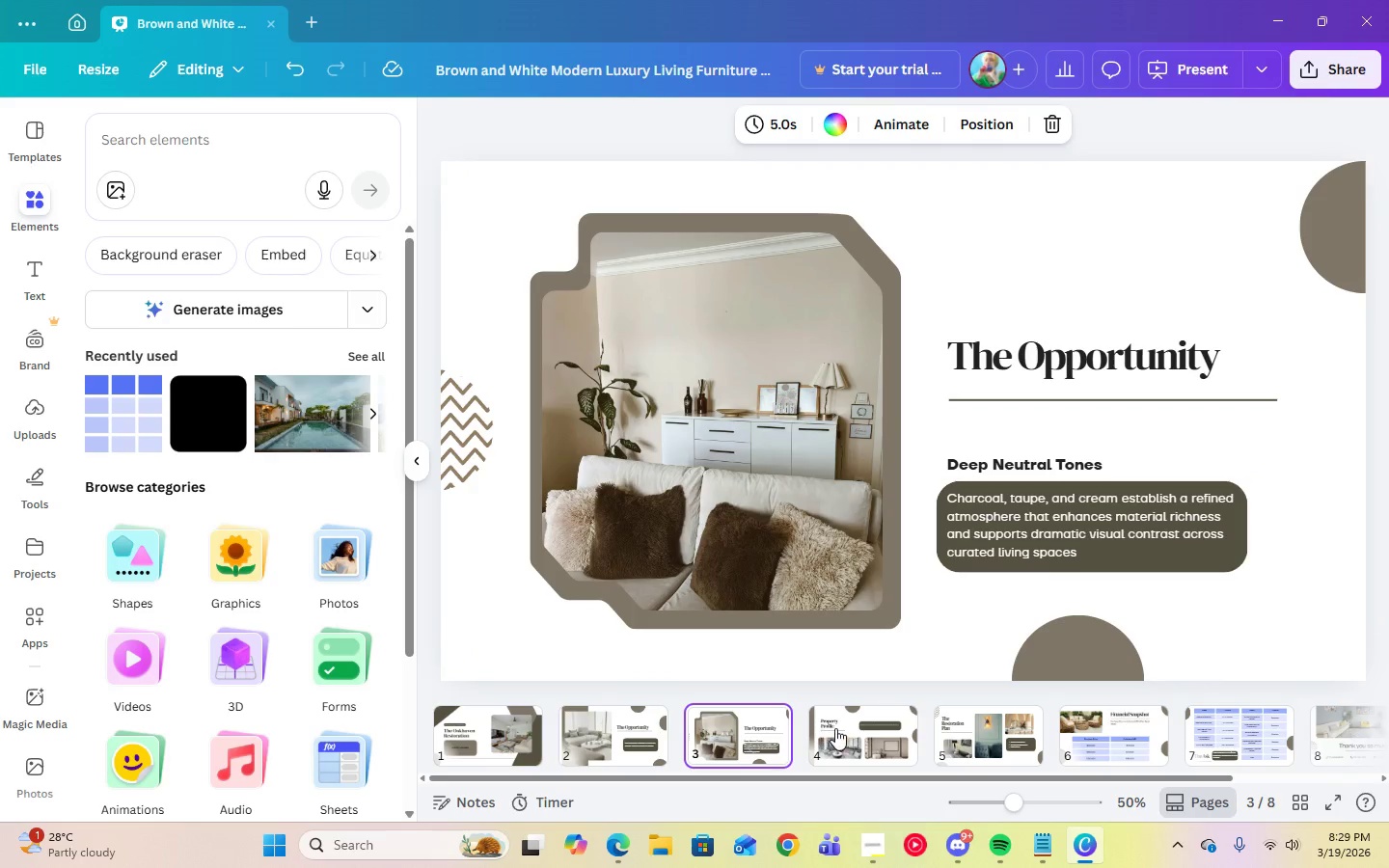 
left_click([838, 728])
 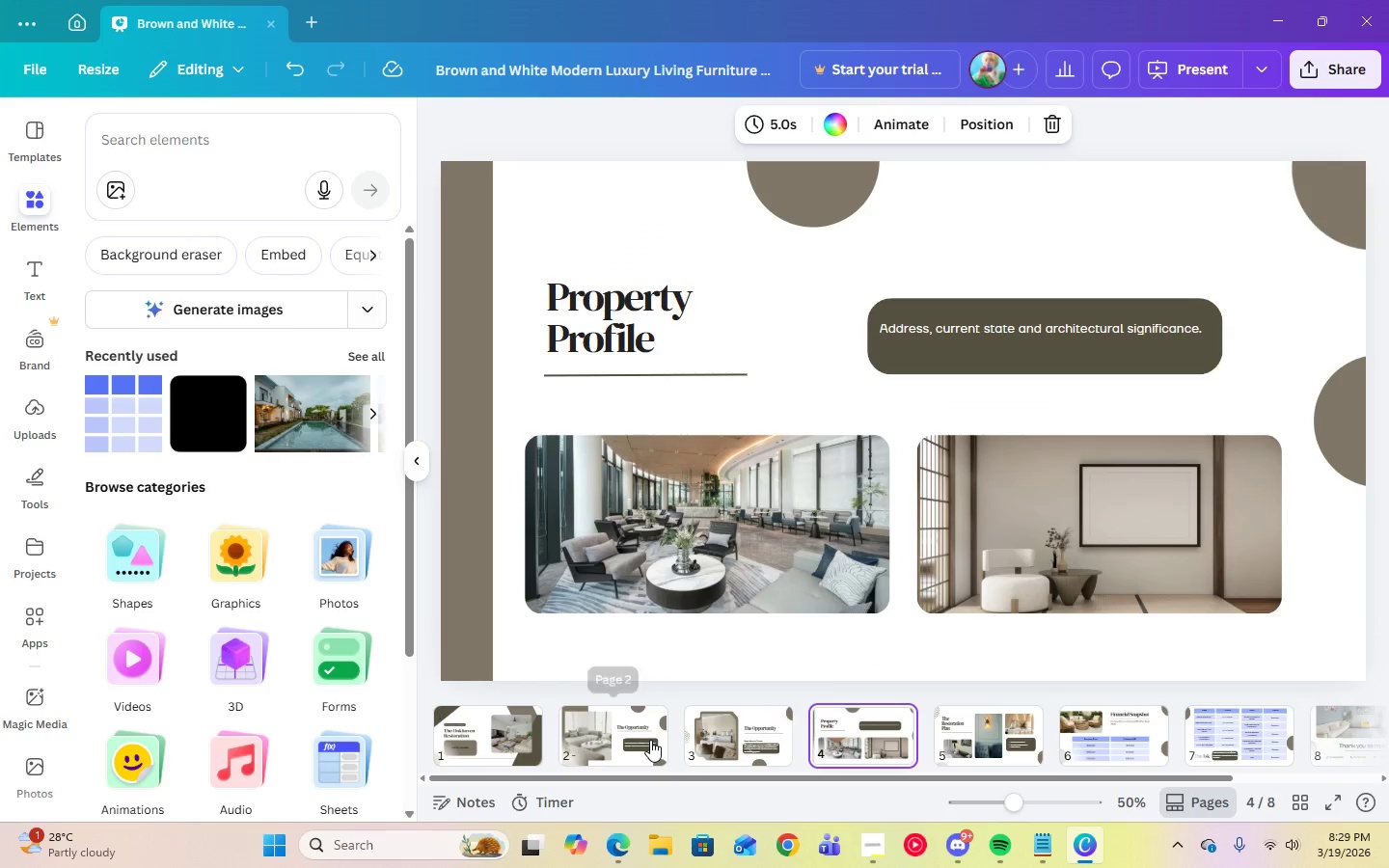 
left_click([640, 740])
 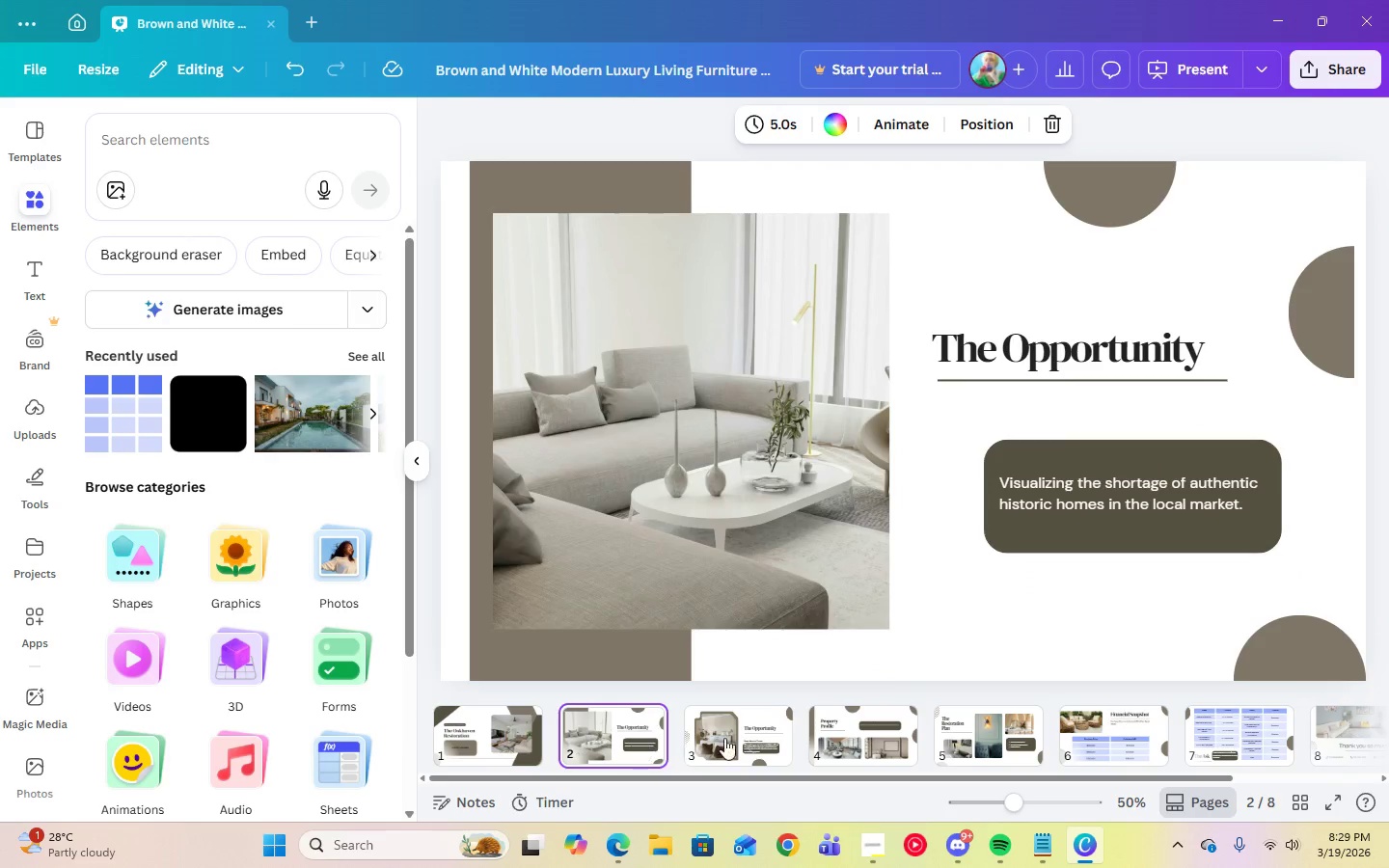 
left_click([738, 738])
 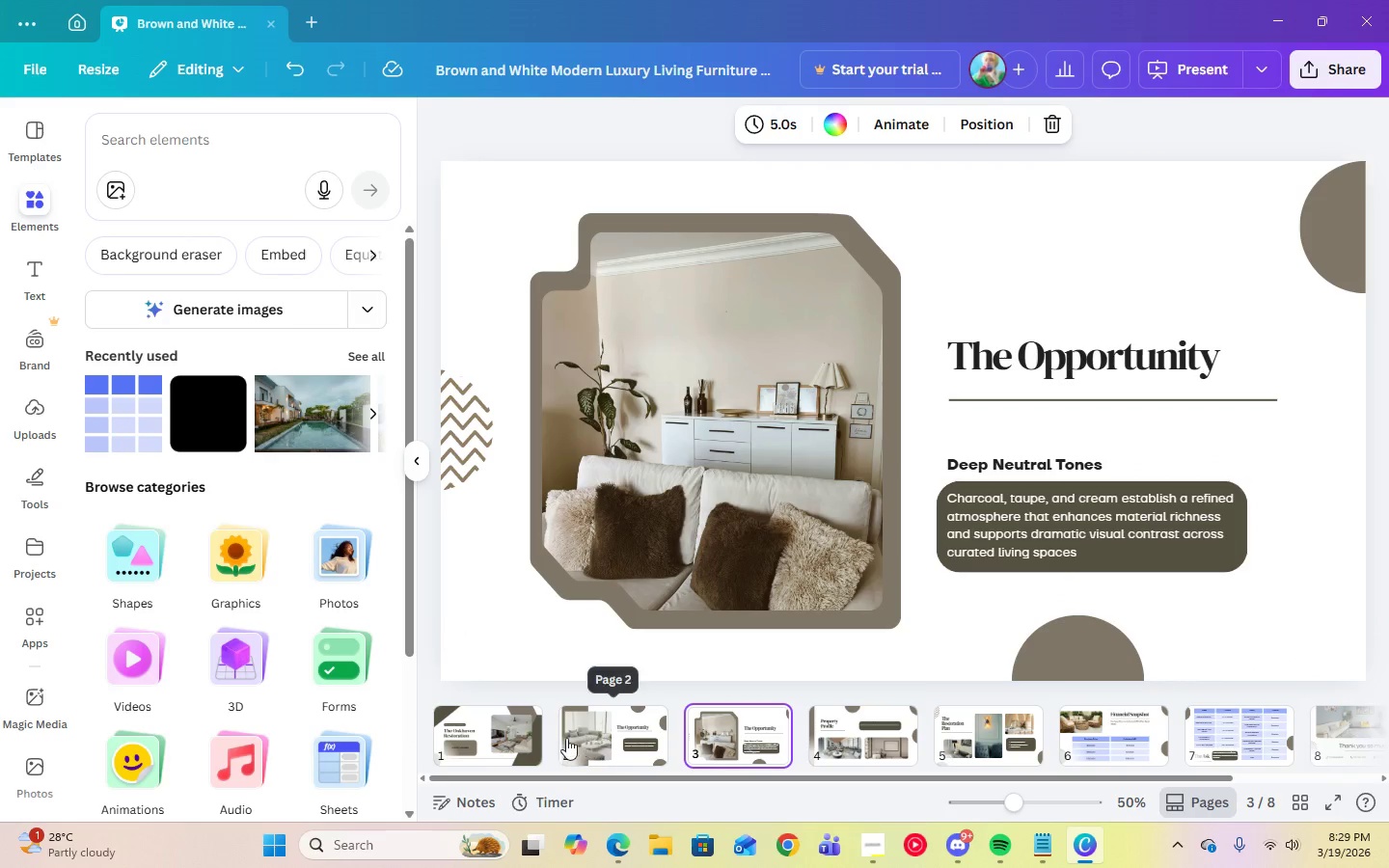 
left_click([562, 738])
 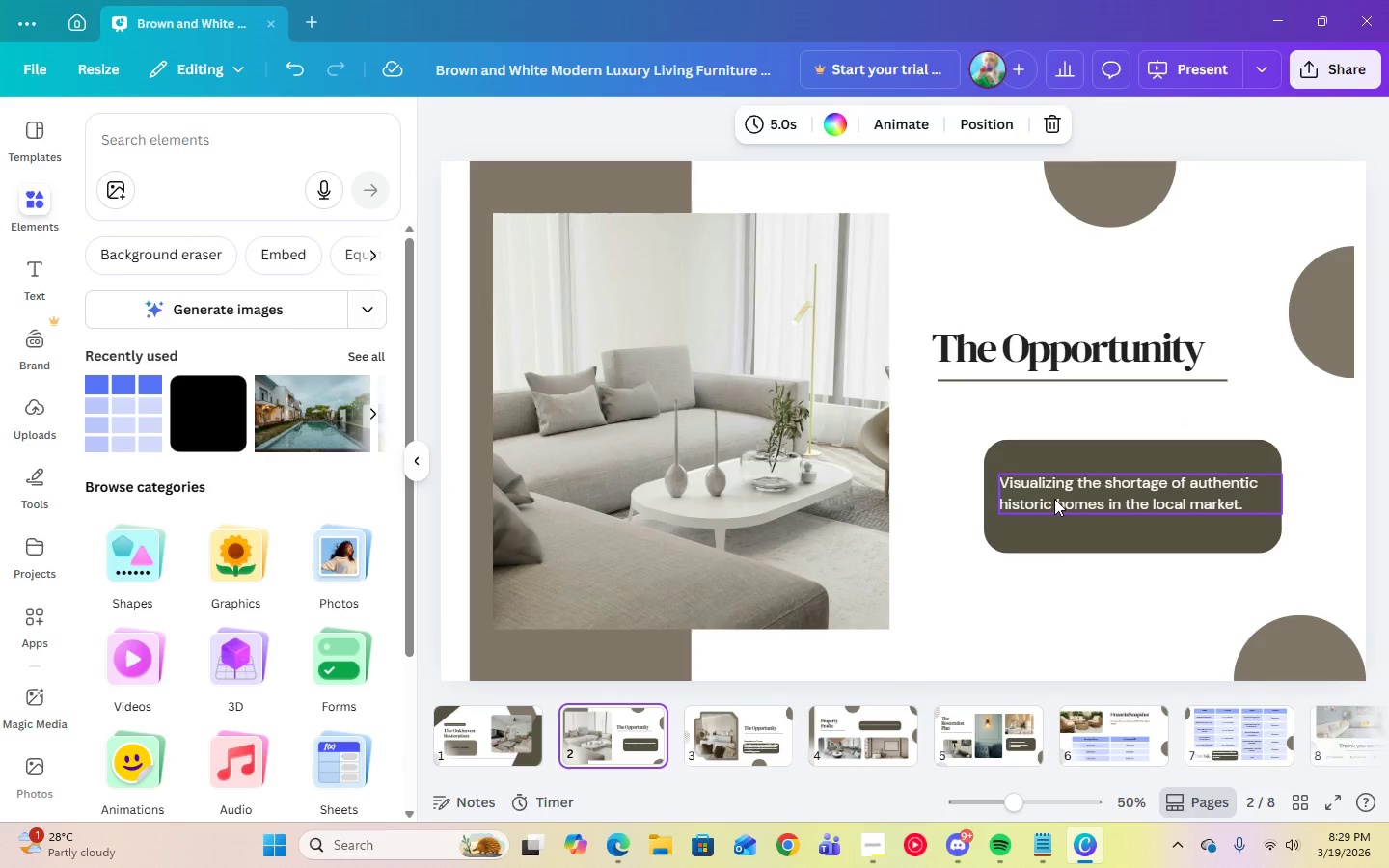 
double_click([1054, 499])
 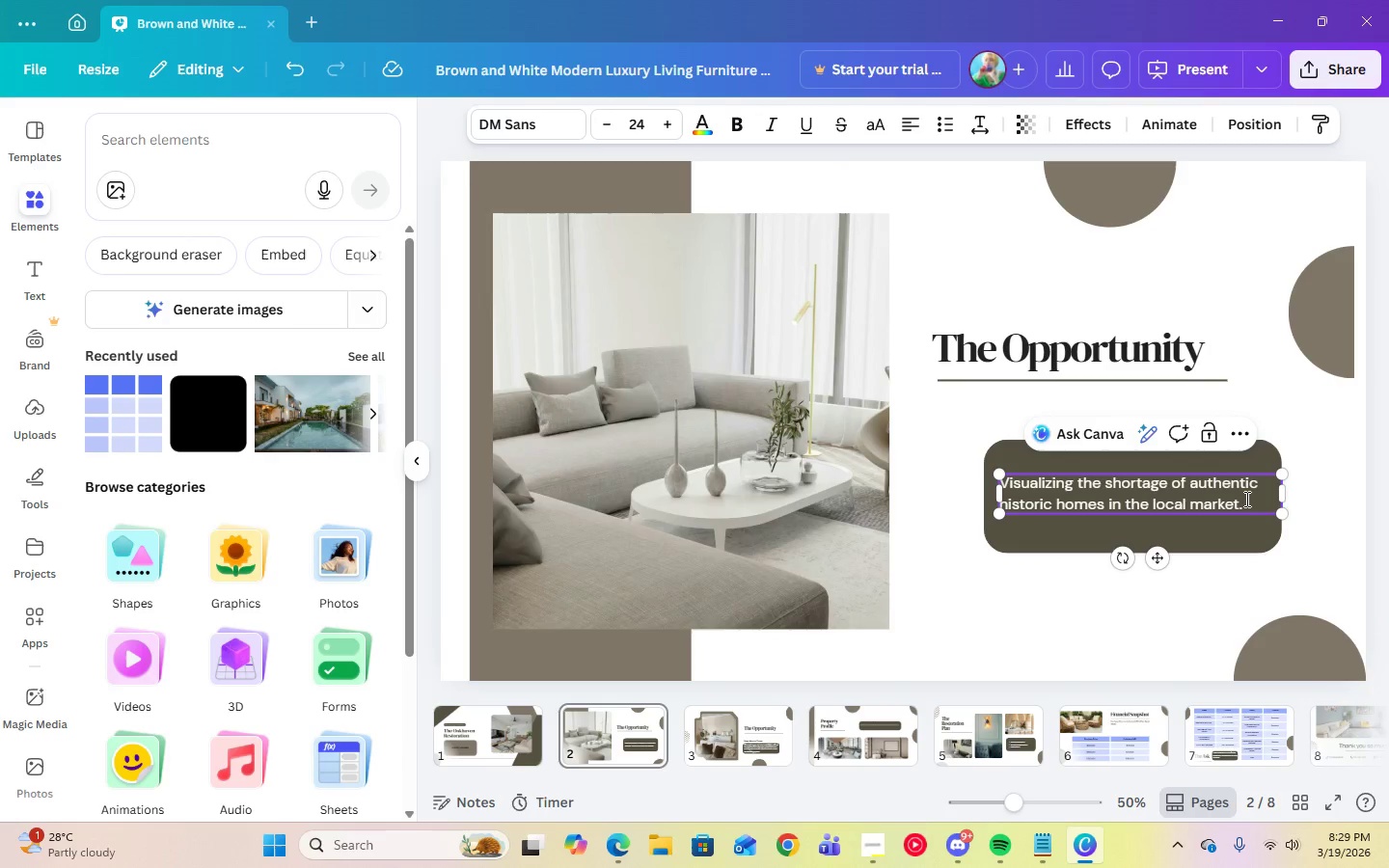 
left_click_drag(start_coordinate=[1245, 501], to_coordinate=[1014, 487])
 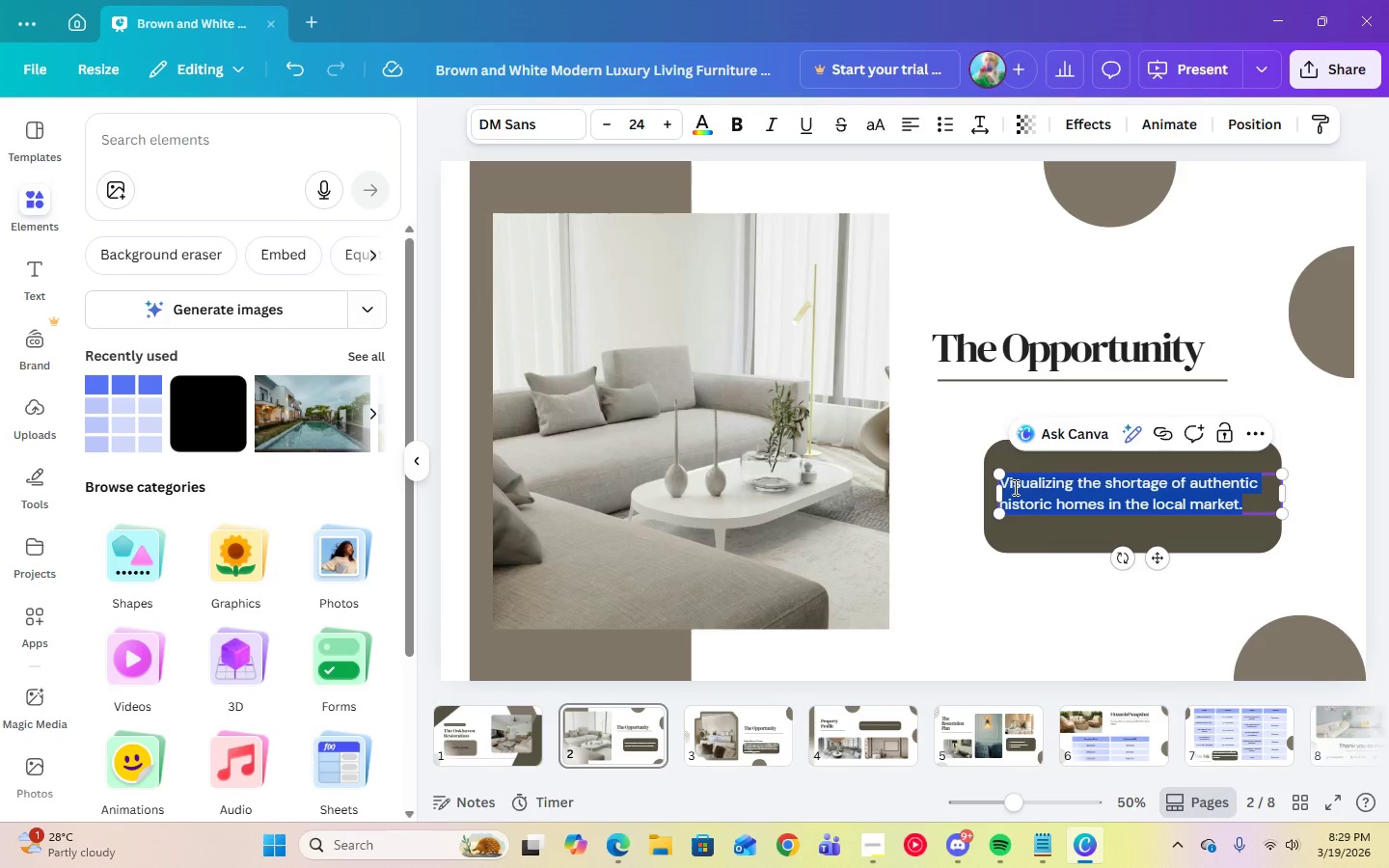 
right_click([1014, 487])
 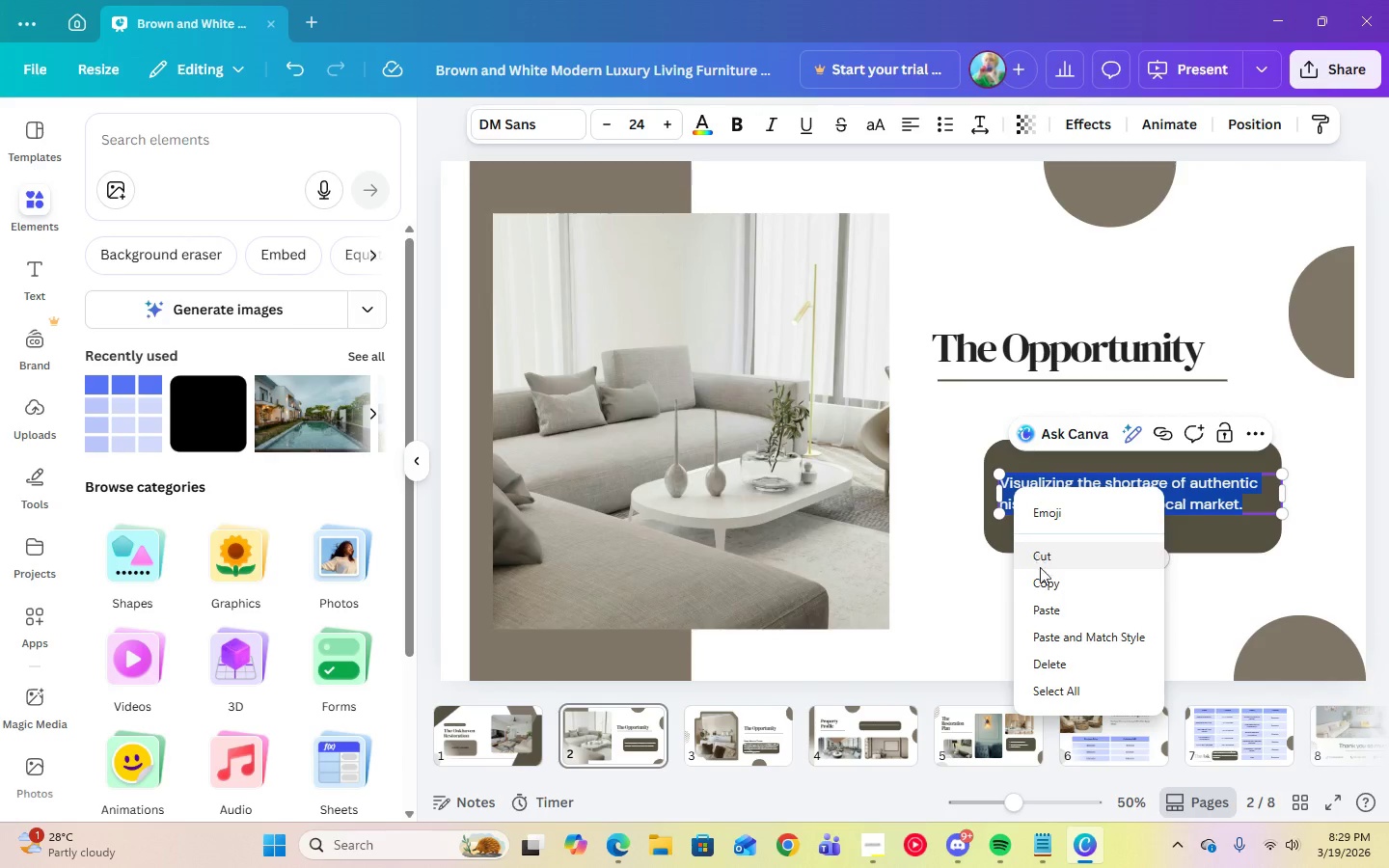 
left_click([1047, 583])
 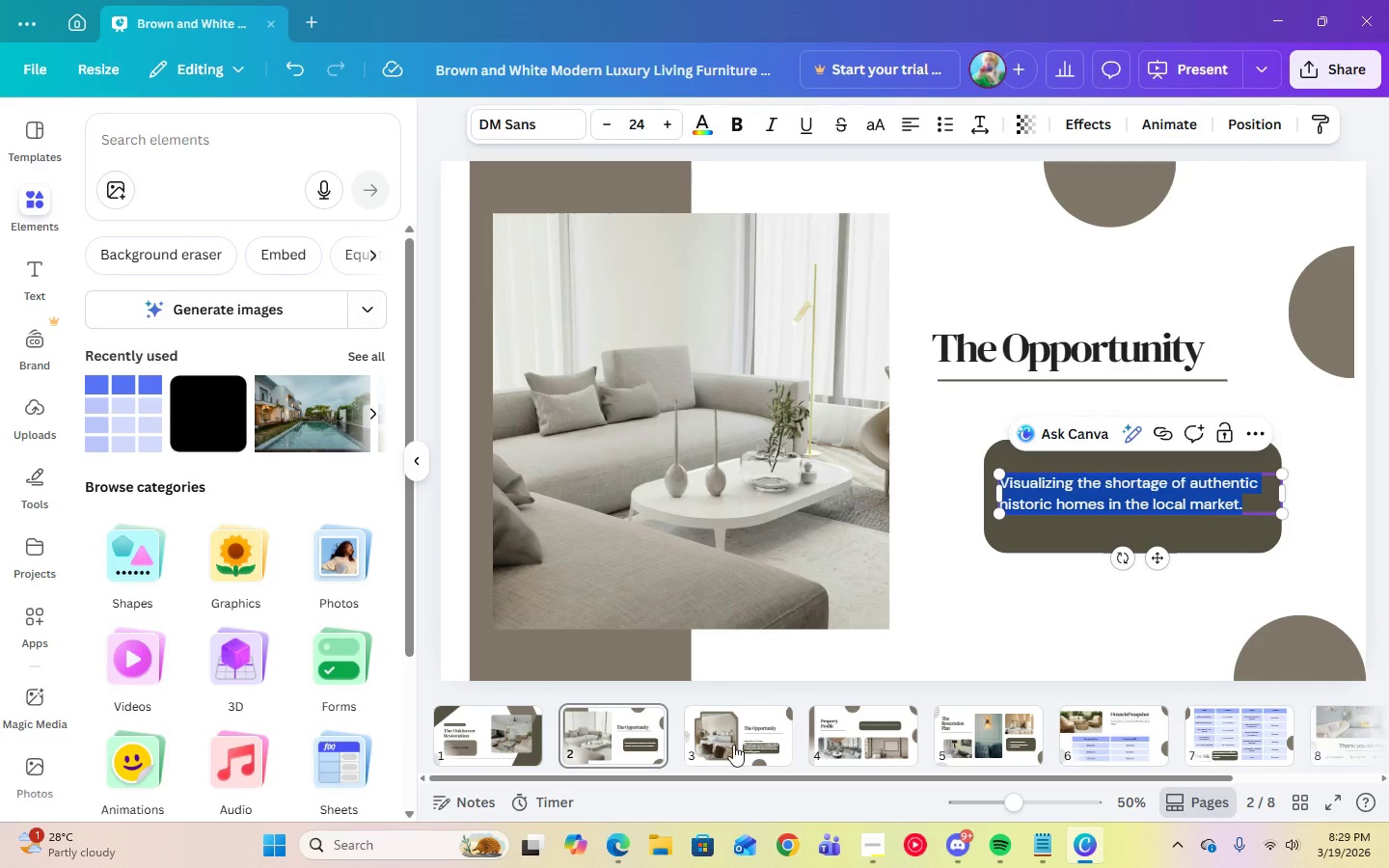 
left_click([733, 745])
 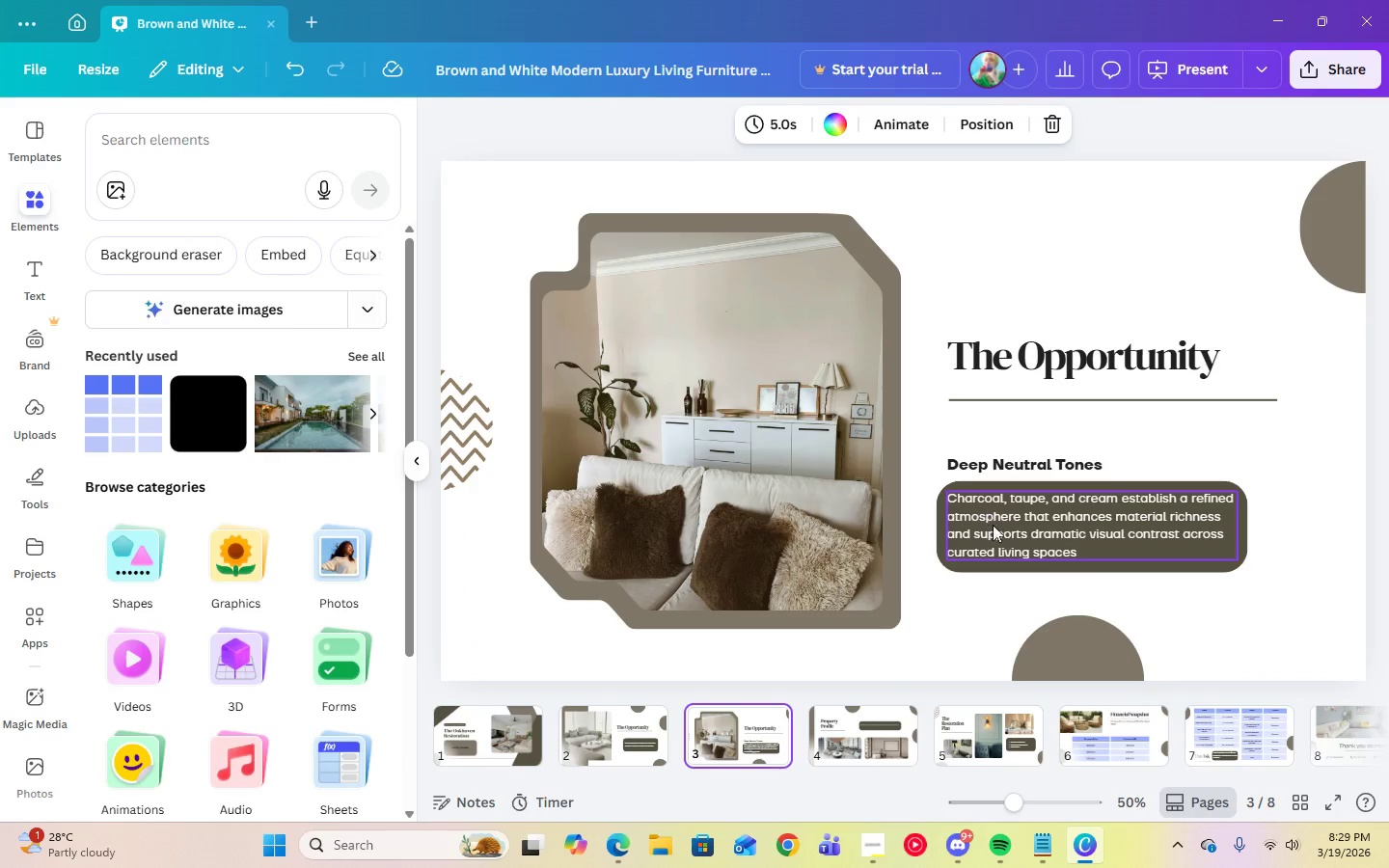 
left_click([1029, 544])
 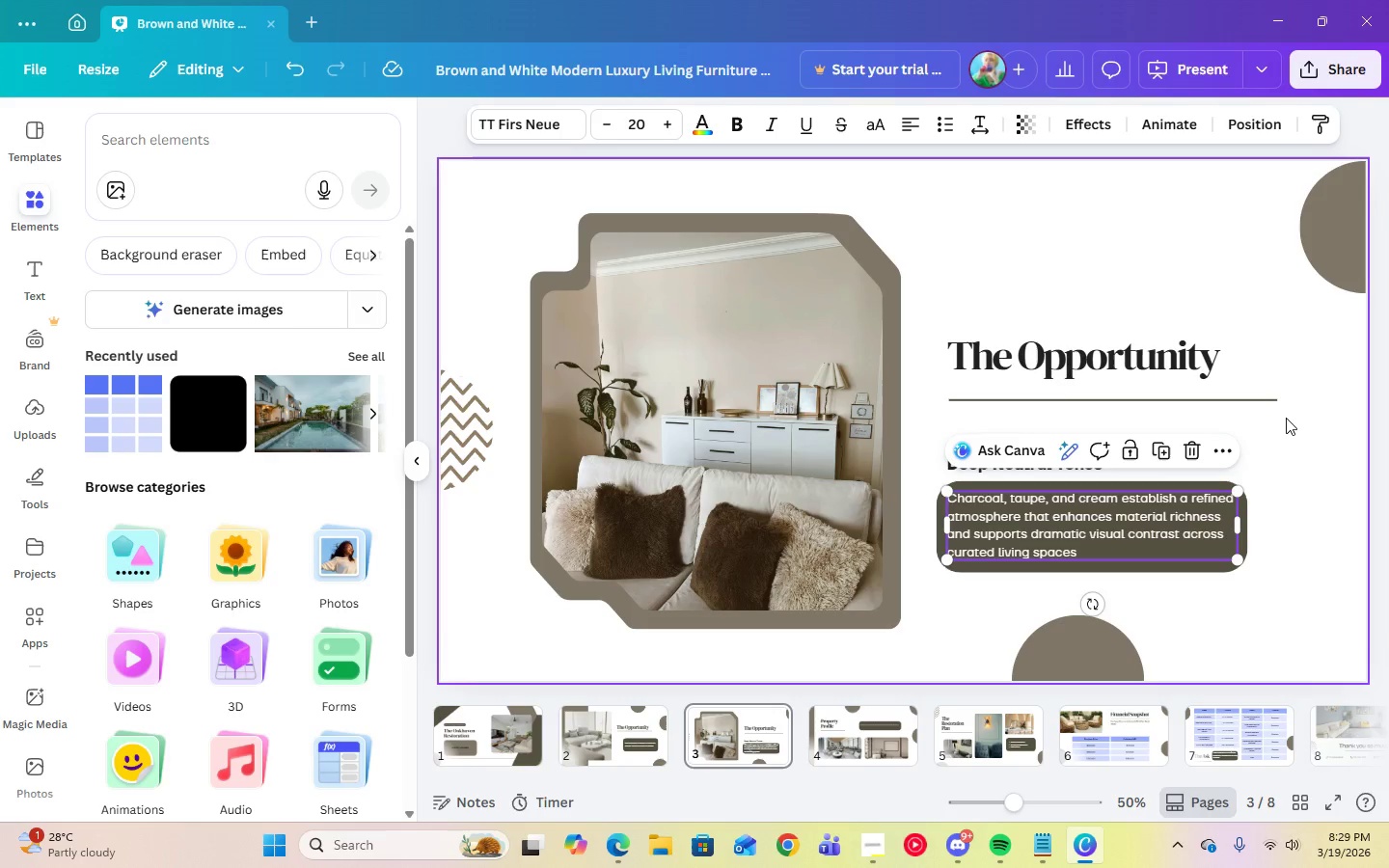 
left_click([1293, 420])
 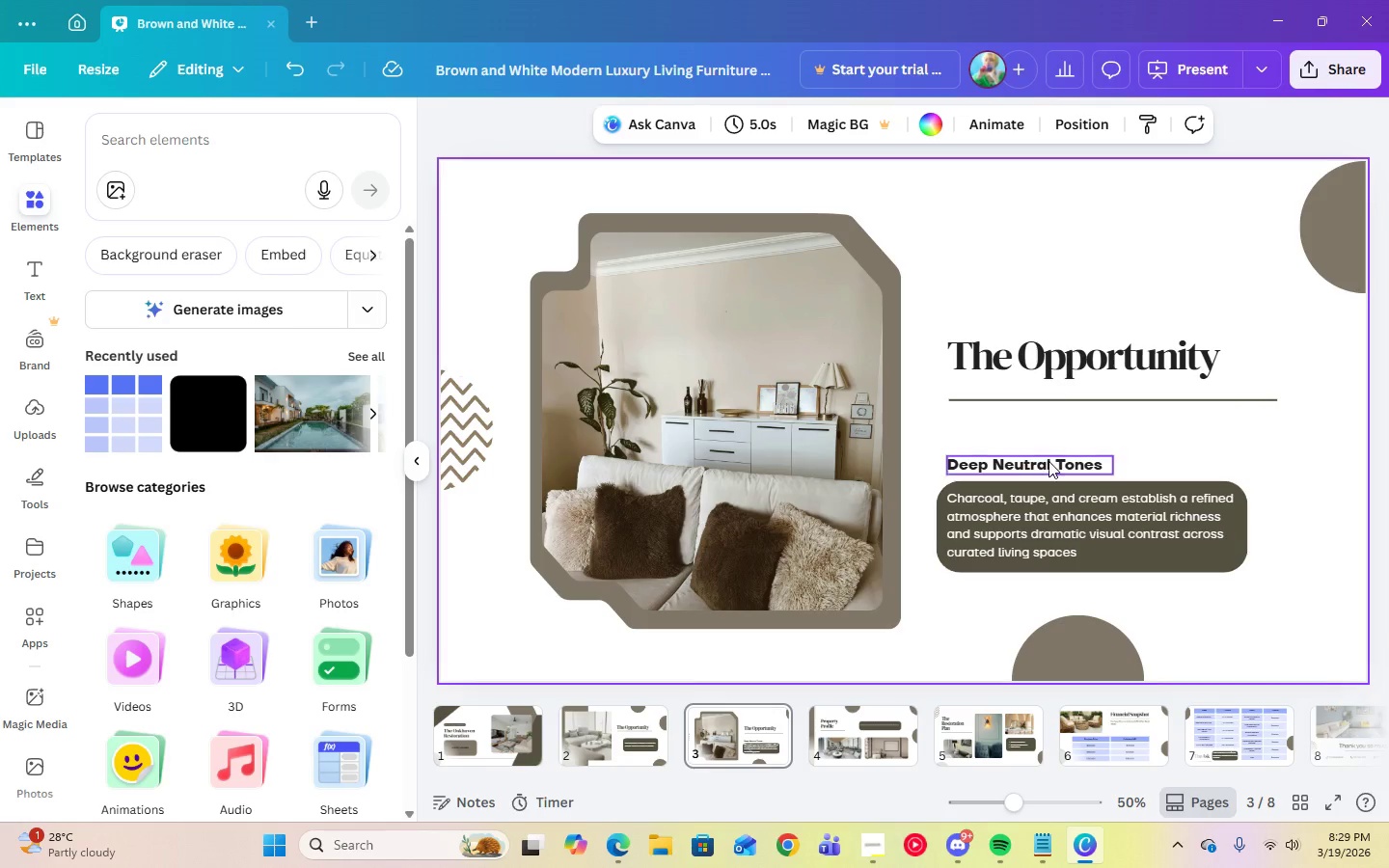 
left_click([1049, 463])
 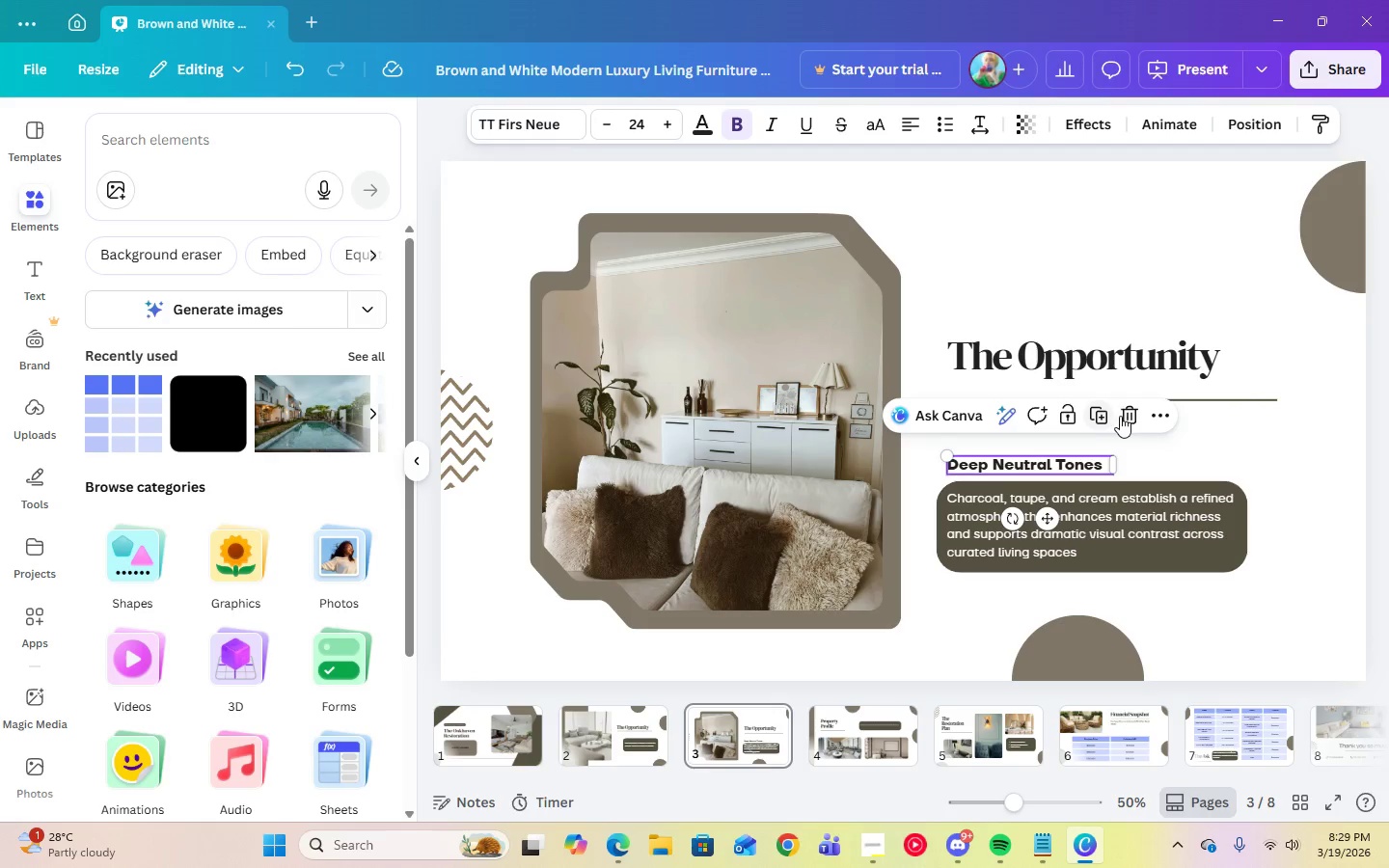 
left_click([1121, 416])
 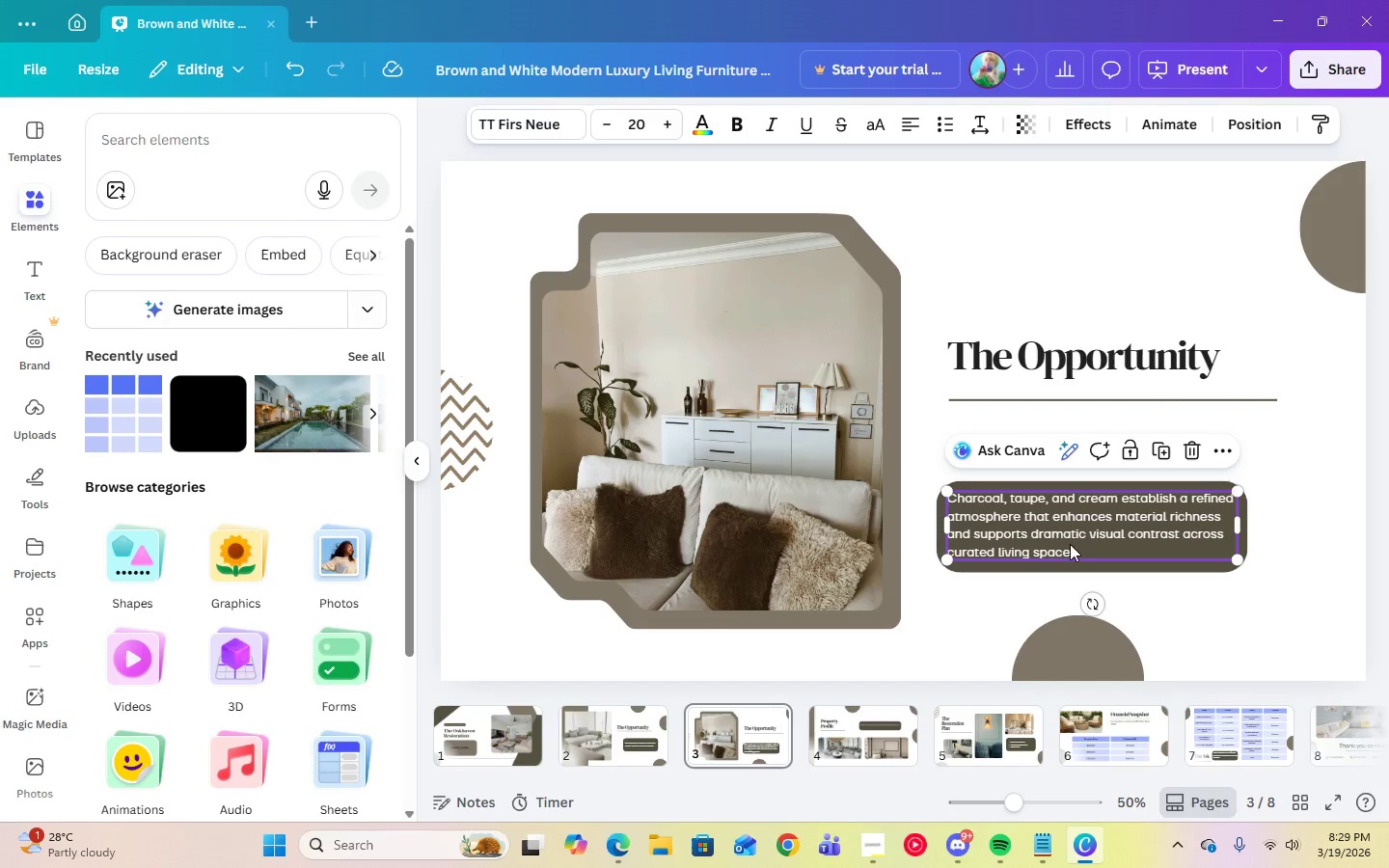 
double_click([1070, 547])
 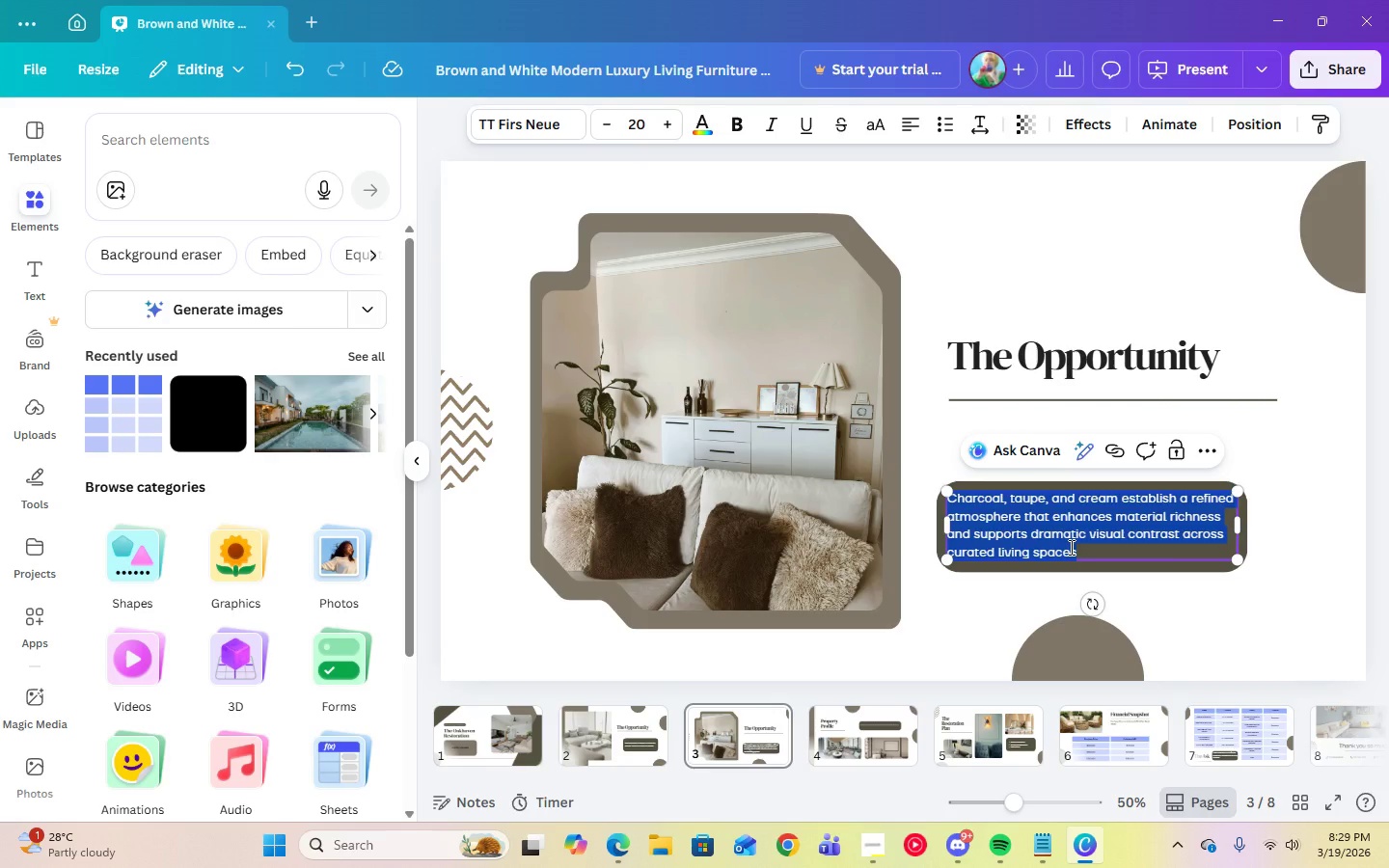 
right_click([1070, 547])
 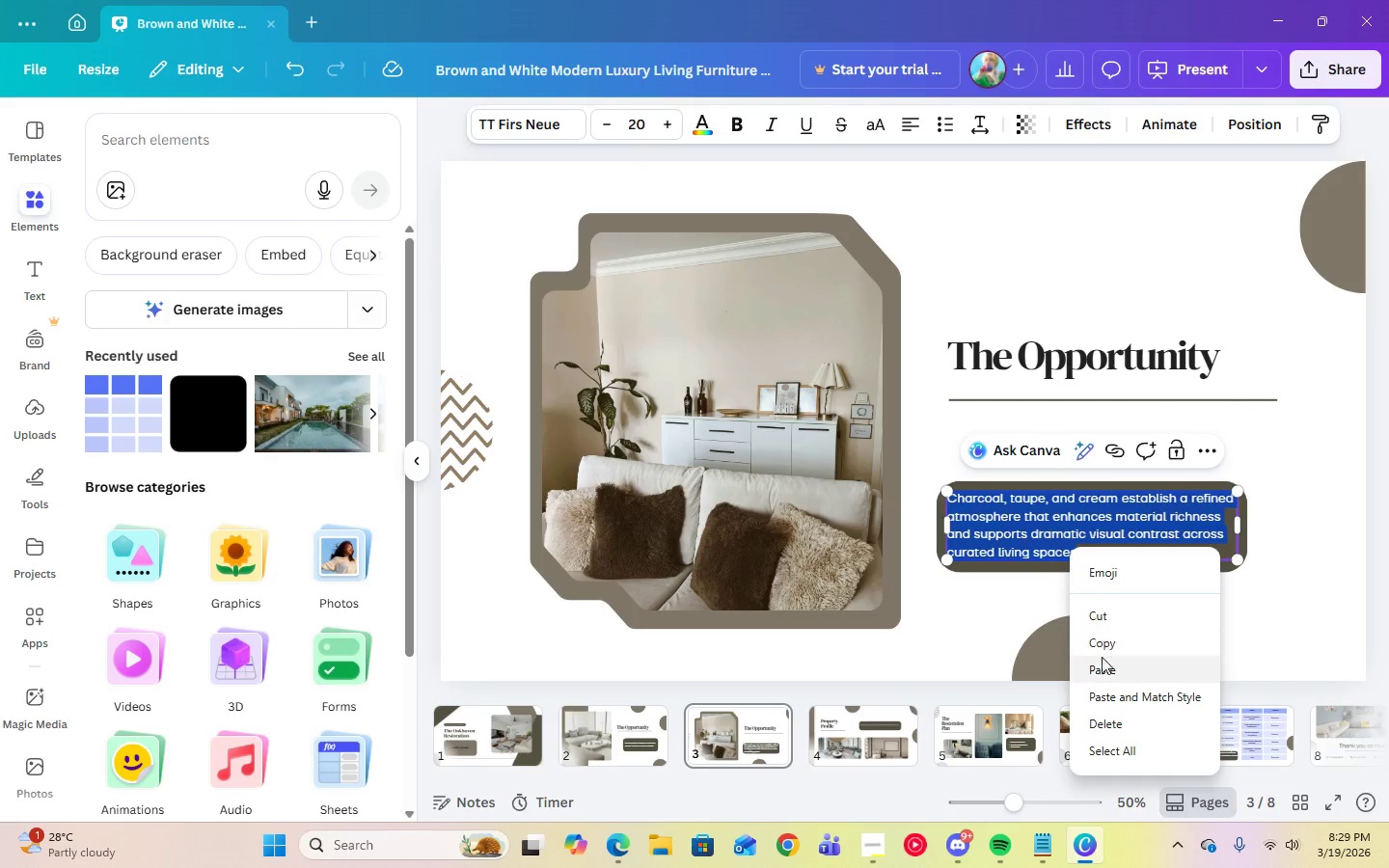 
left_click([1102, 664])
 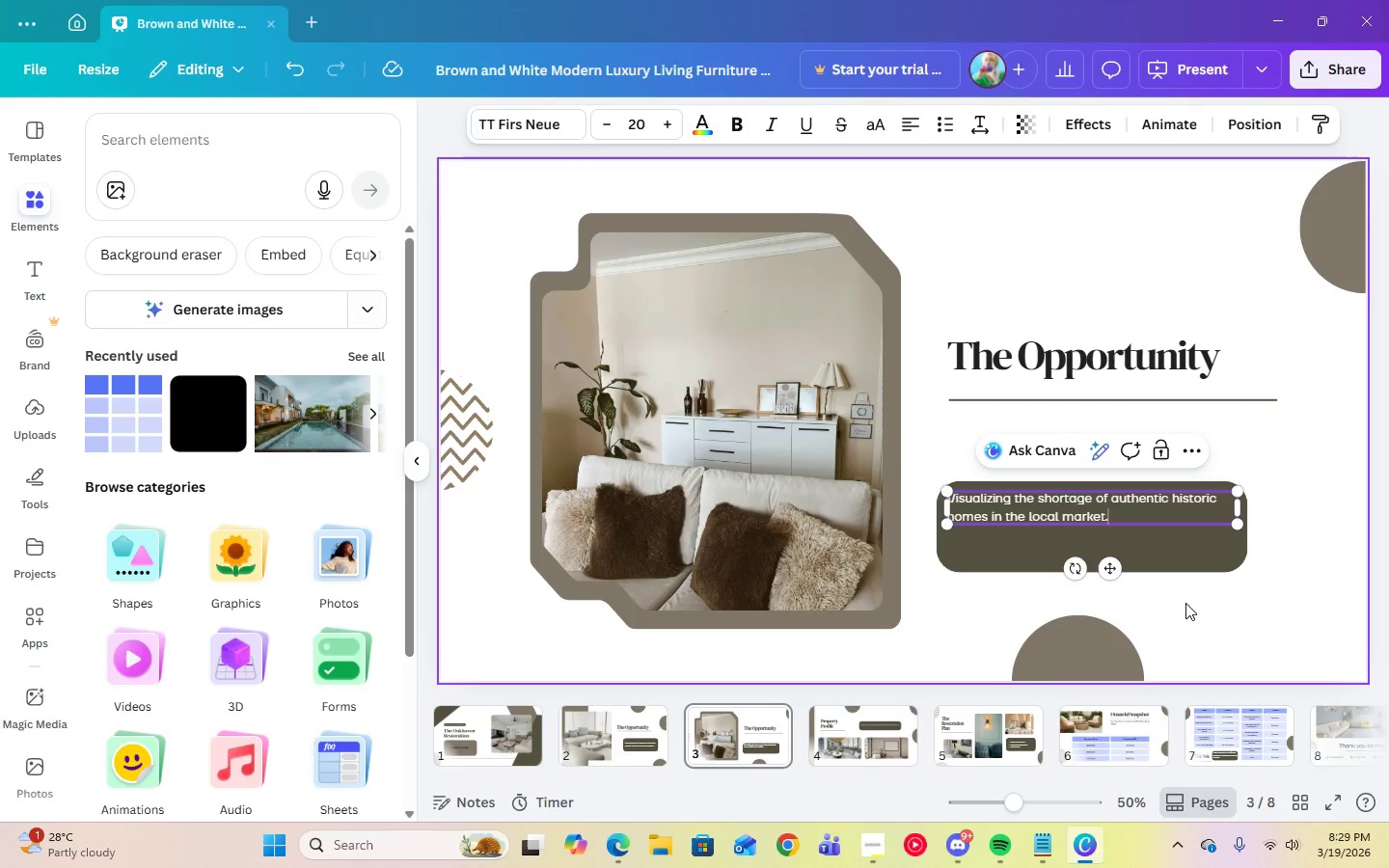 
left_click([1212, 589])
 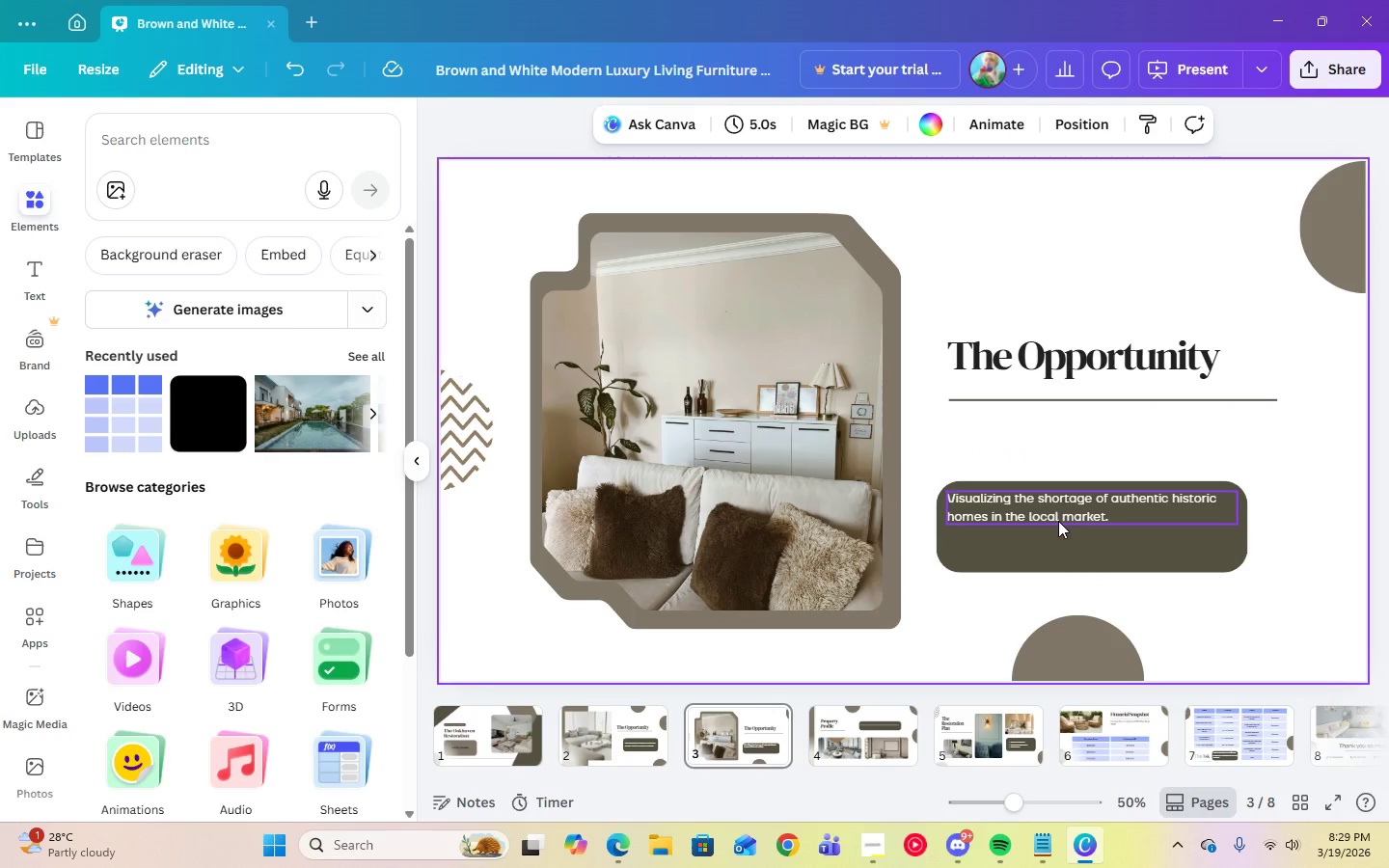 
left_click([1054, 515])
 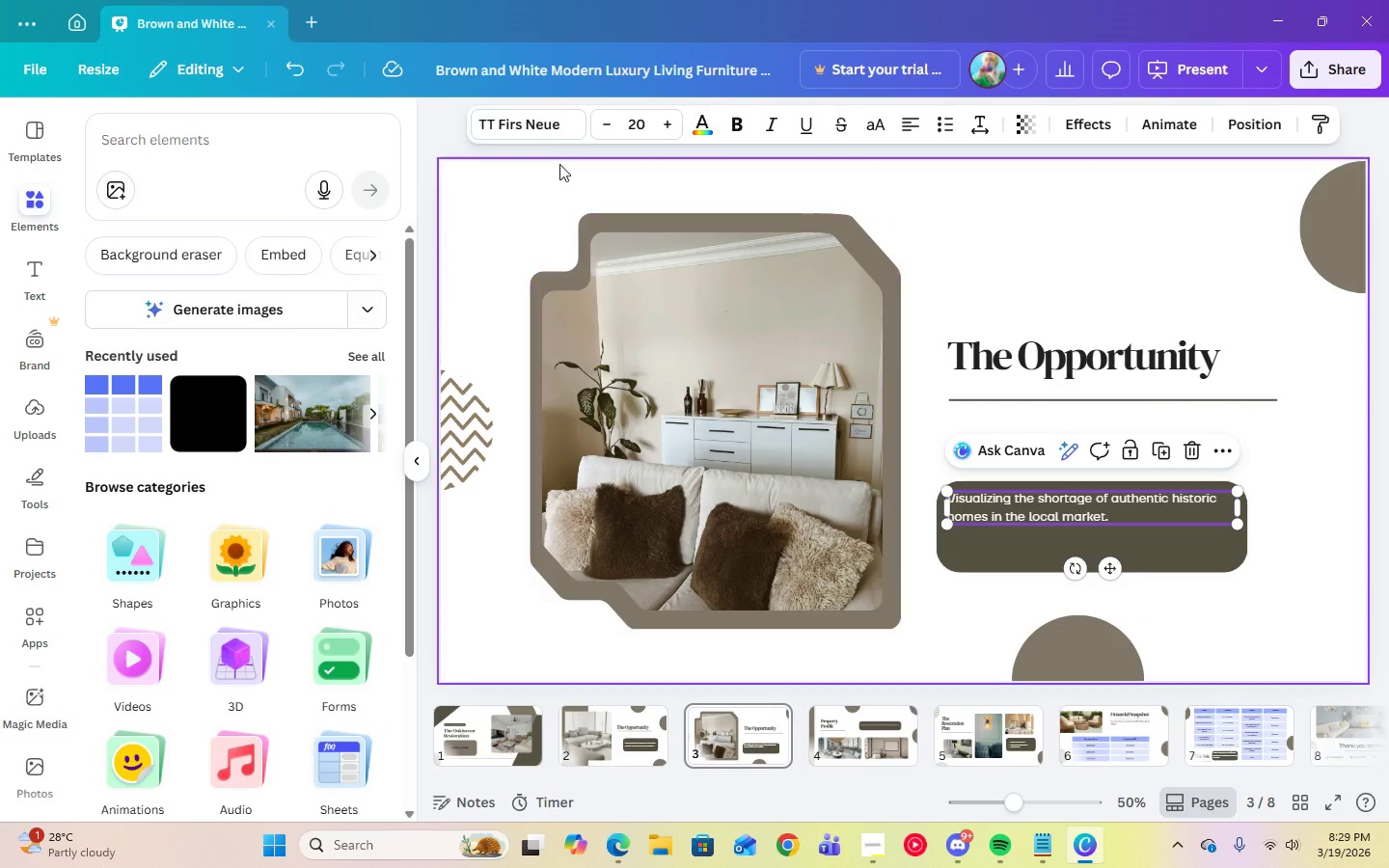 
left_click([548, 128])
 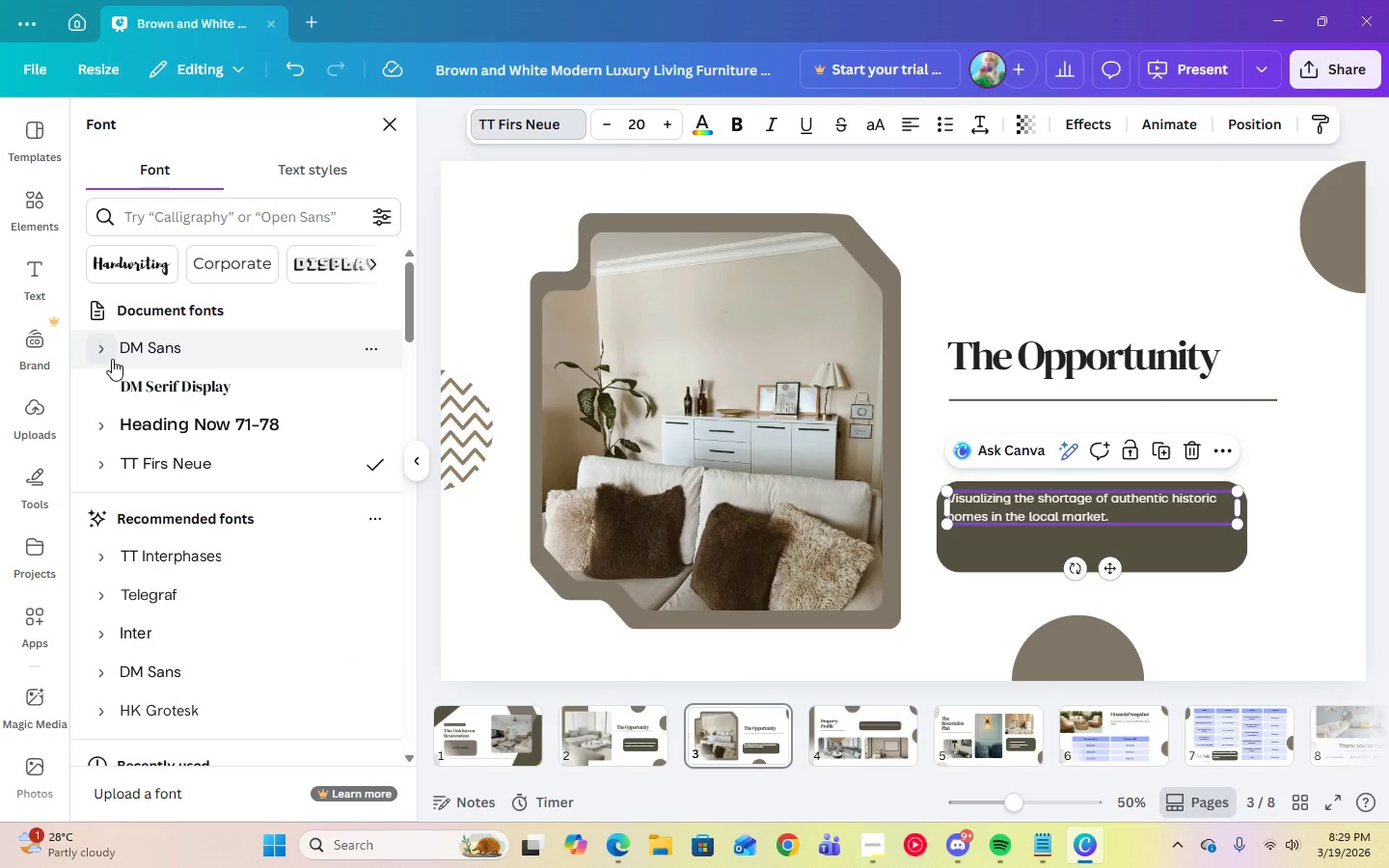 
left_click([102, 351])
 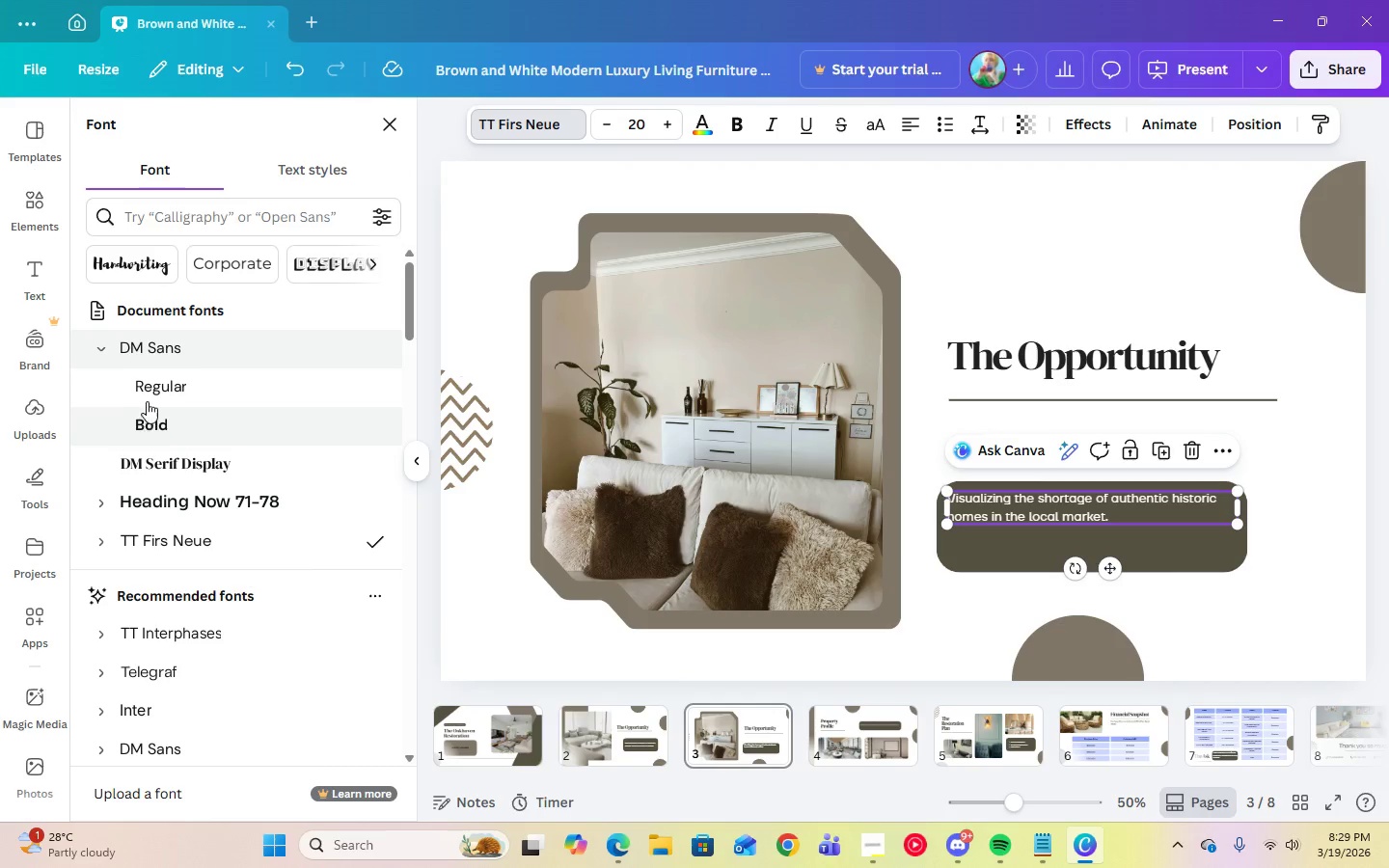 
left_click([142, 387])
 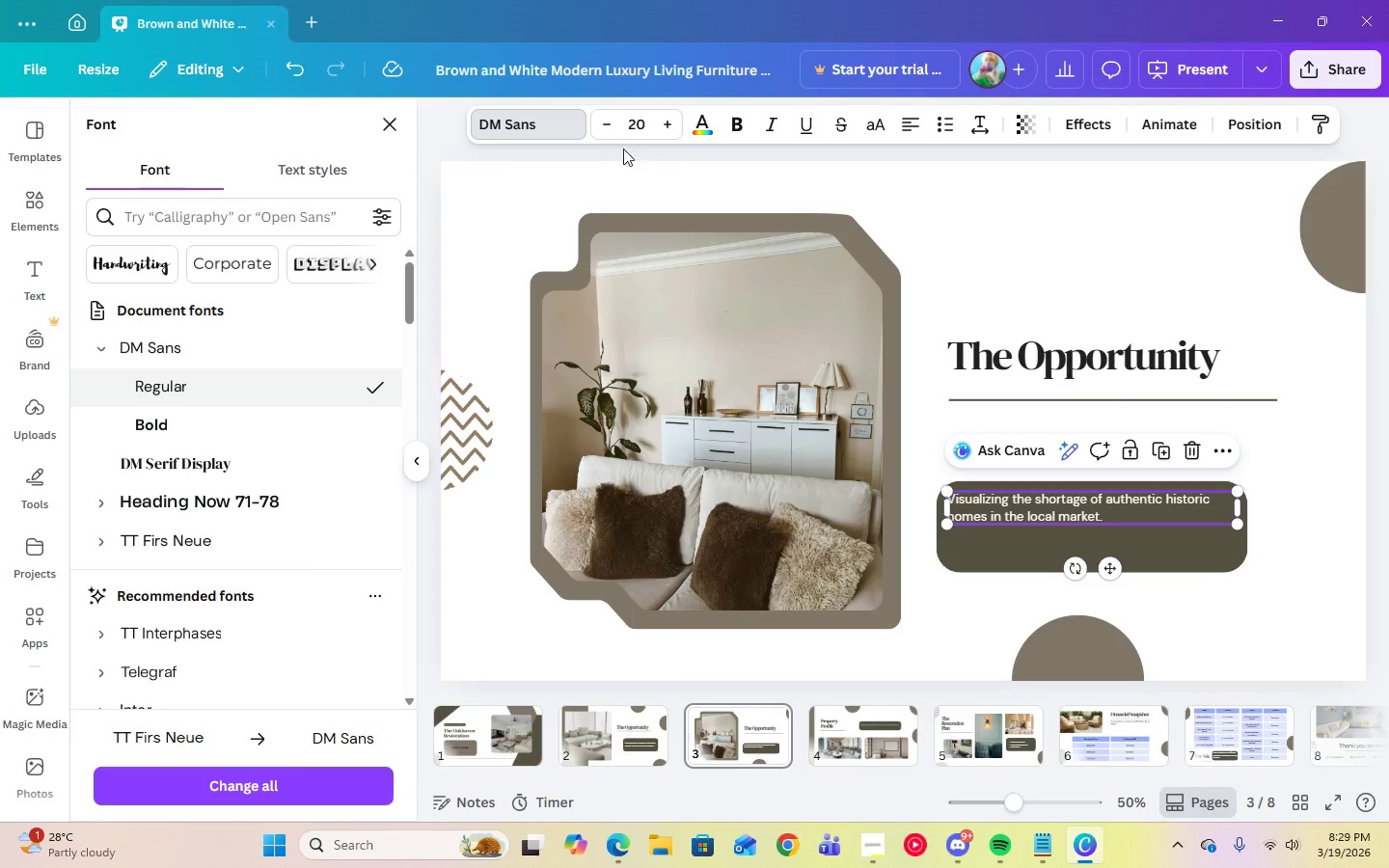 
left_click([637, 129])
 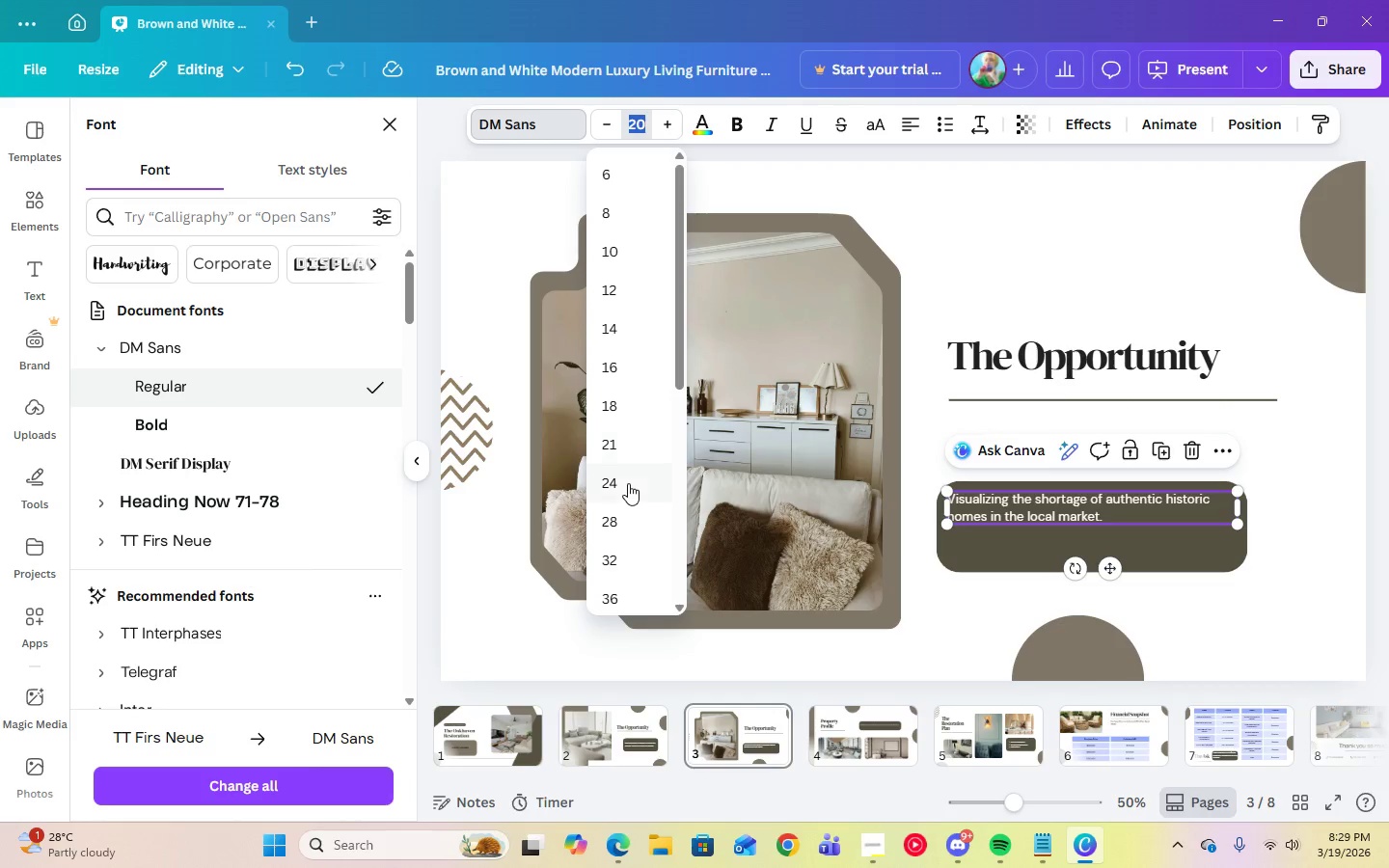 
left_click([628, 484])
 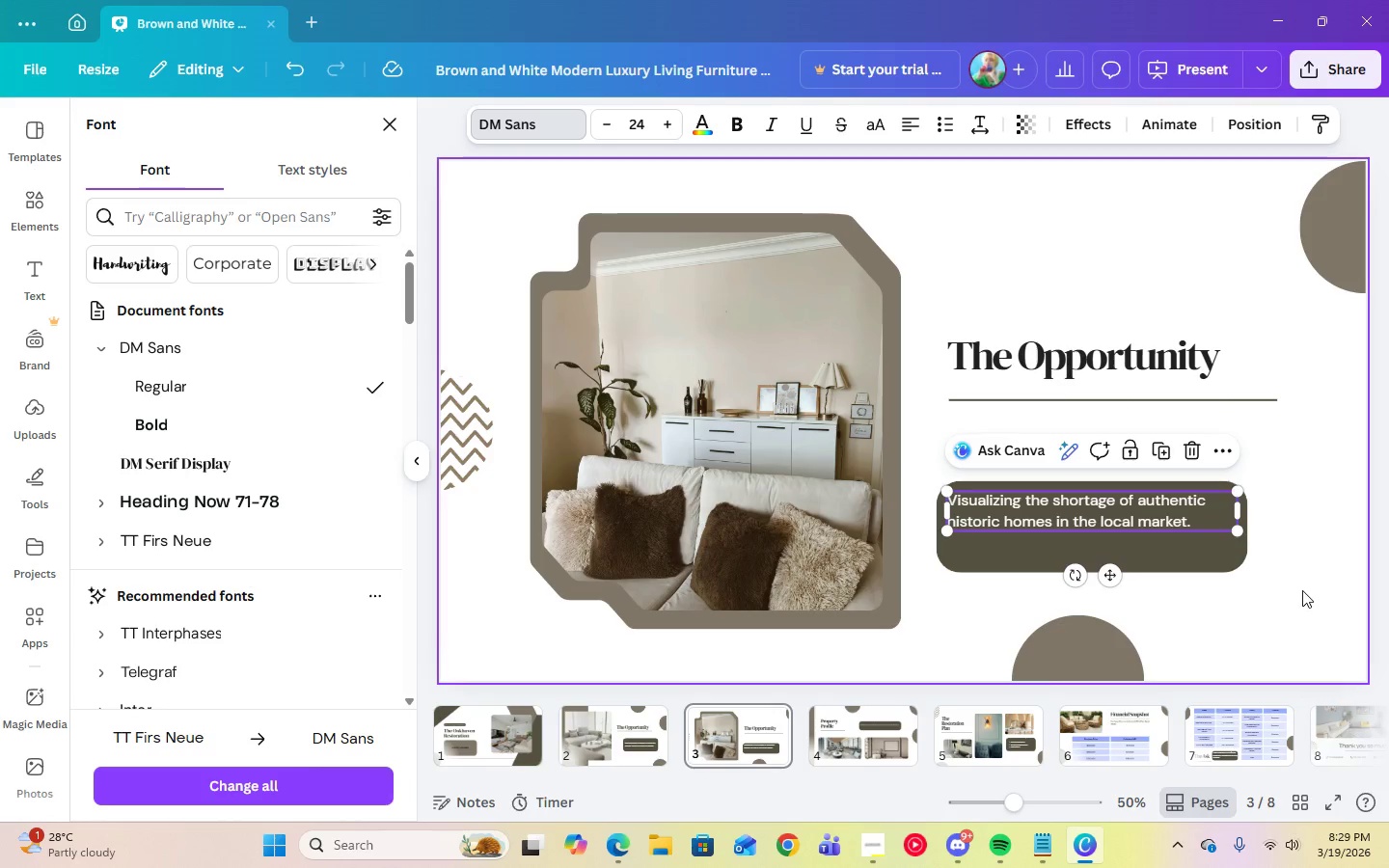 
left_click([1286, 604])
 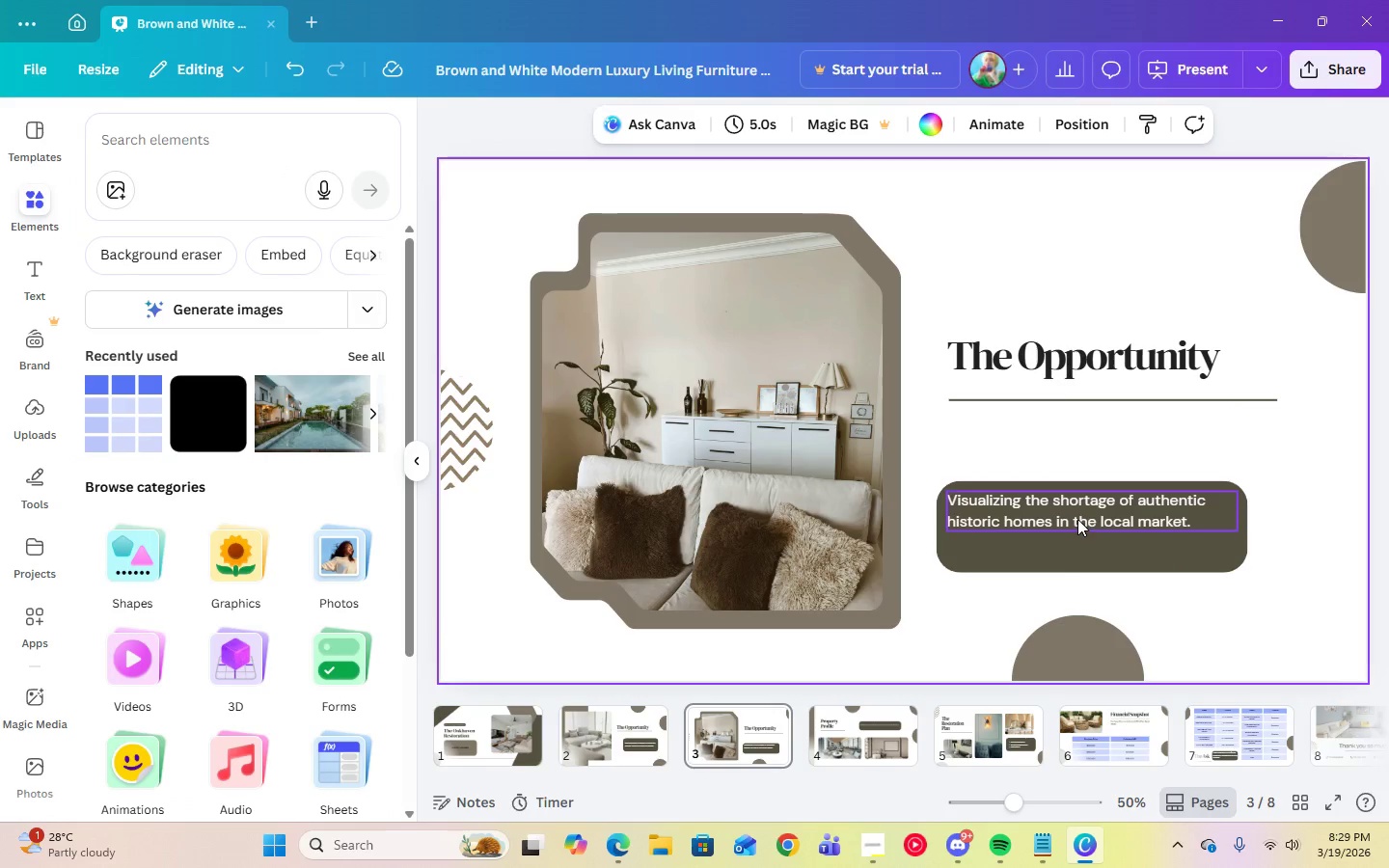 
left_click_drag(start_coordinate=[1077, 516], to_coordinate=[1079, 528])
 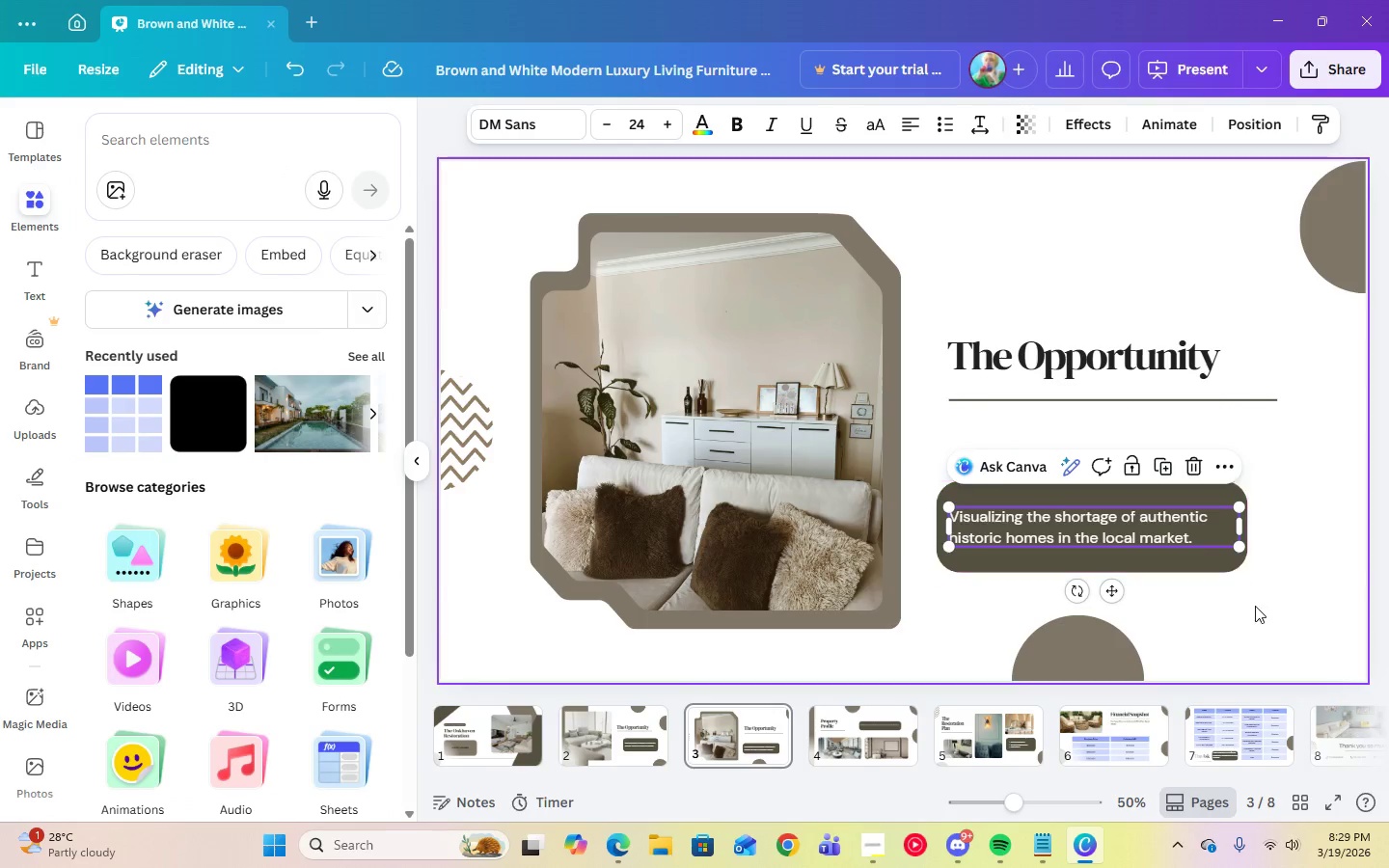 
left_click([1257, 607])
 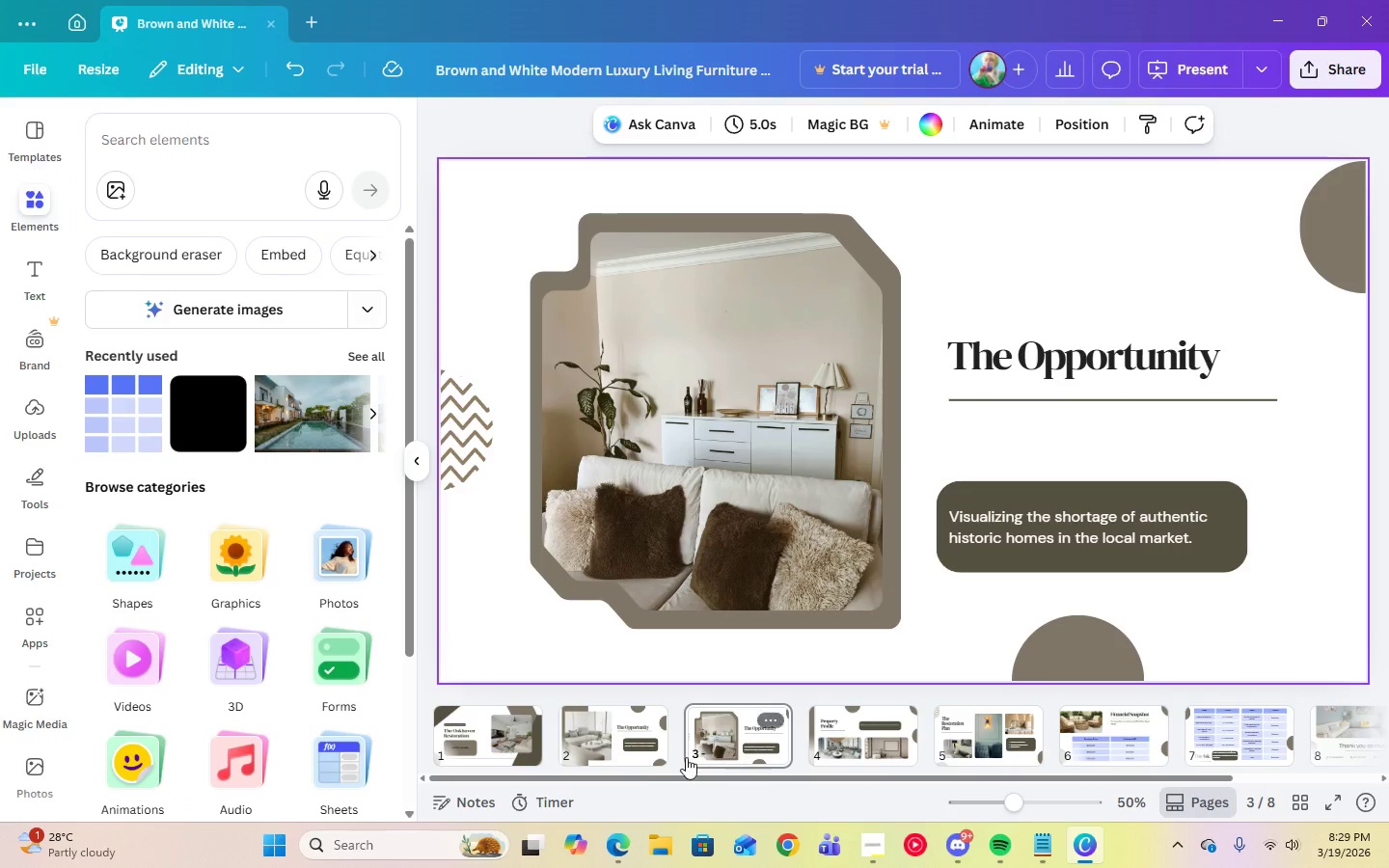 
left_click([629, 743])
 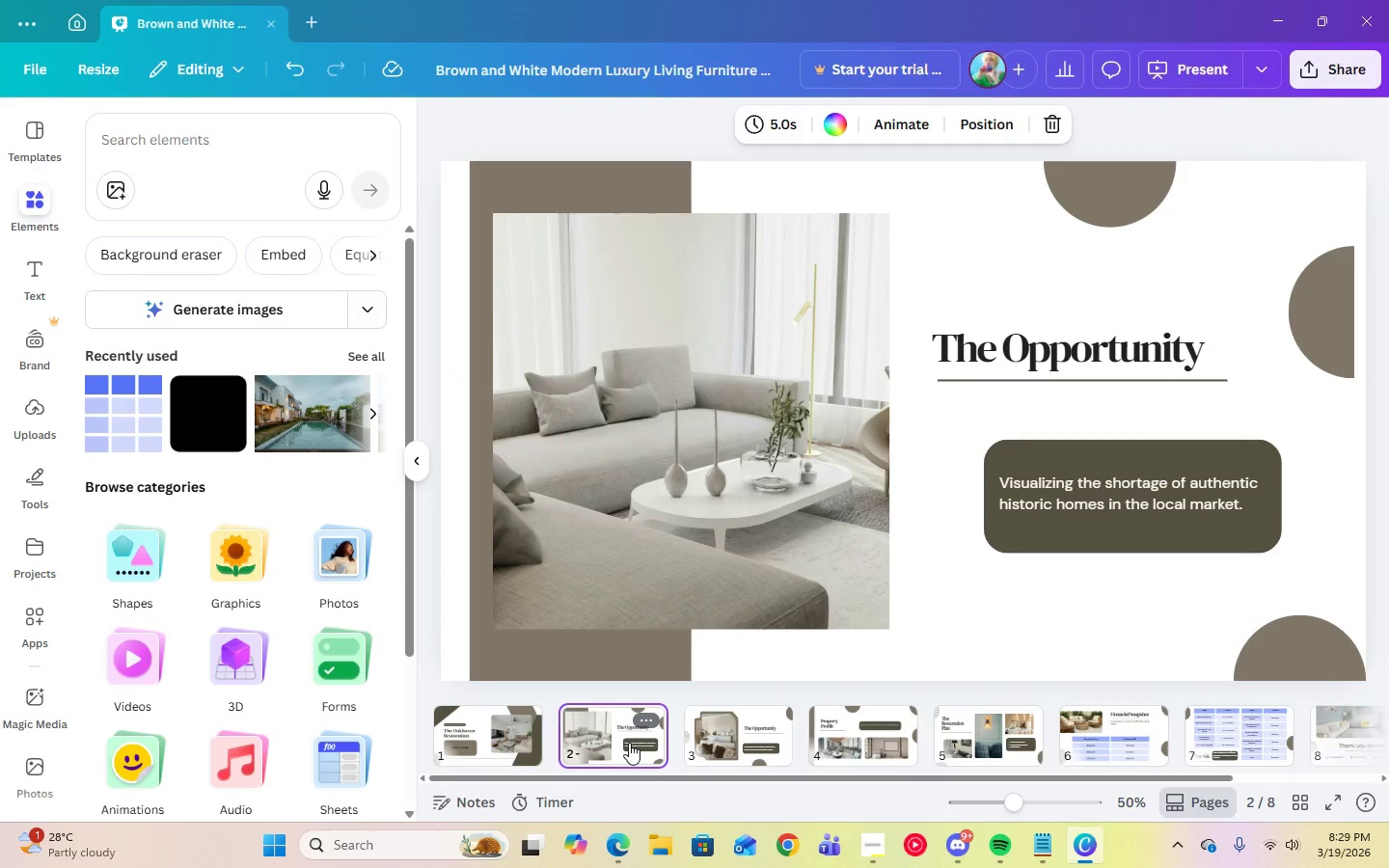 
key(Delete)
 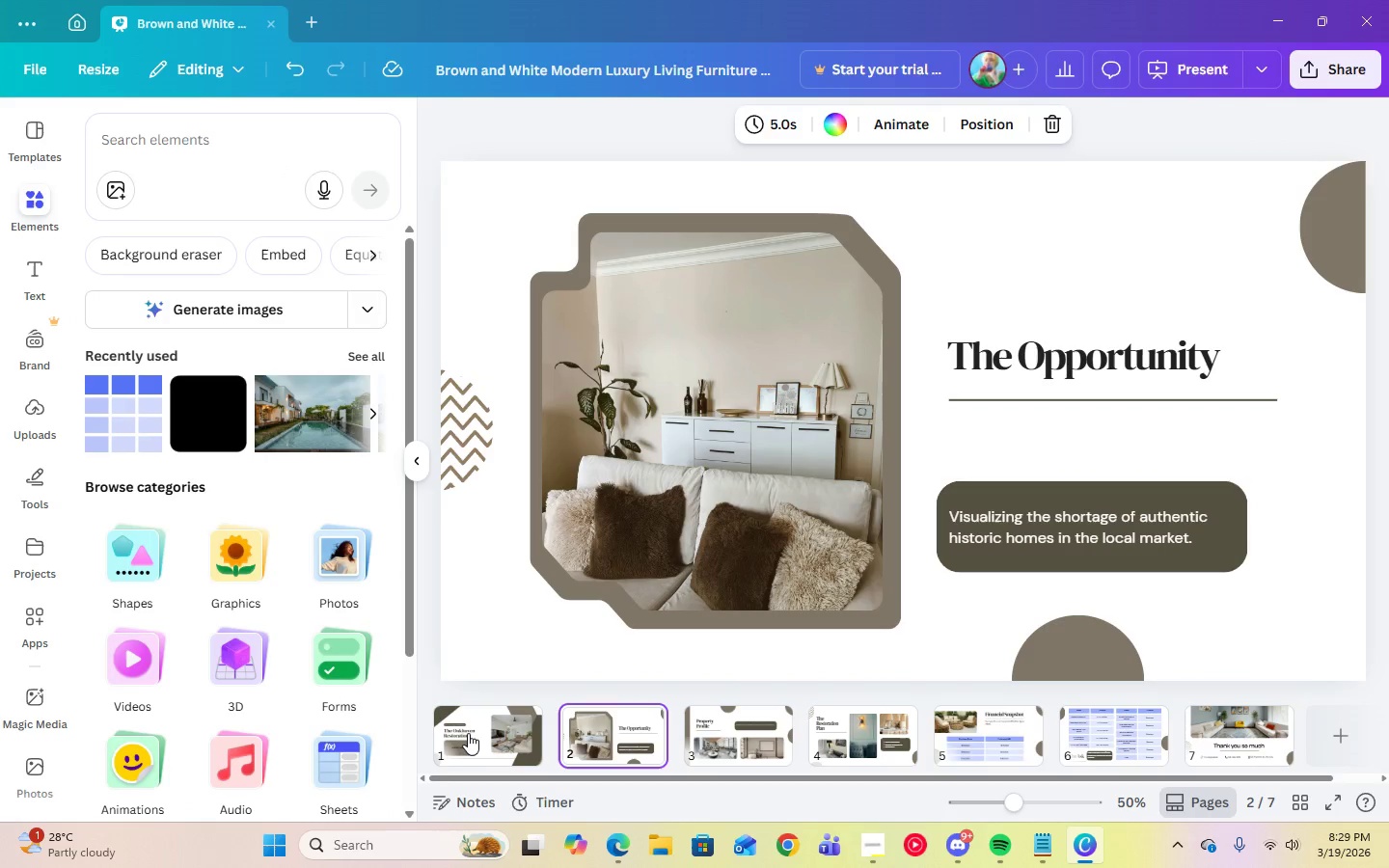 
left_click([468, 733])
 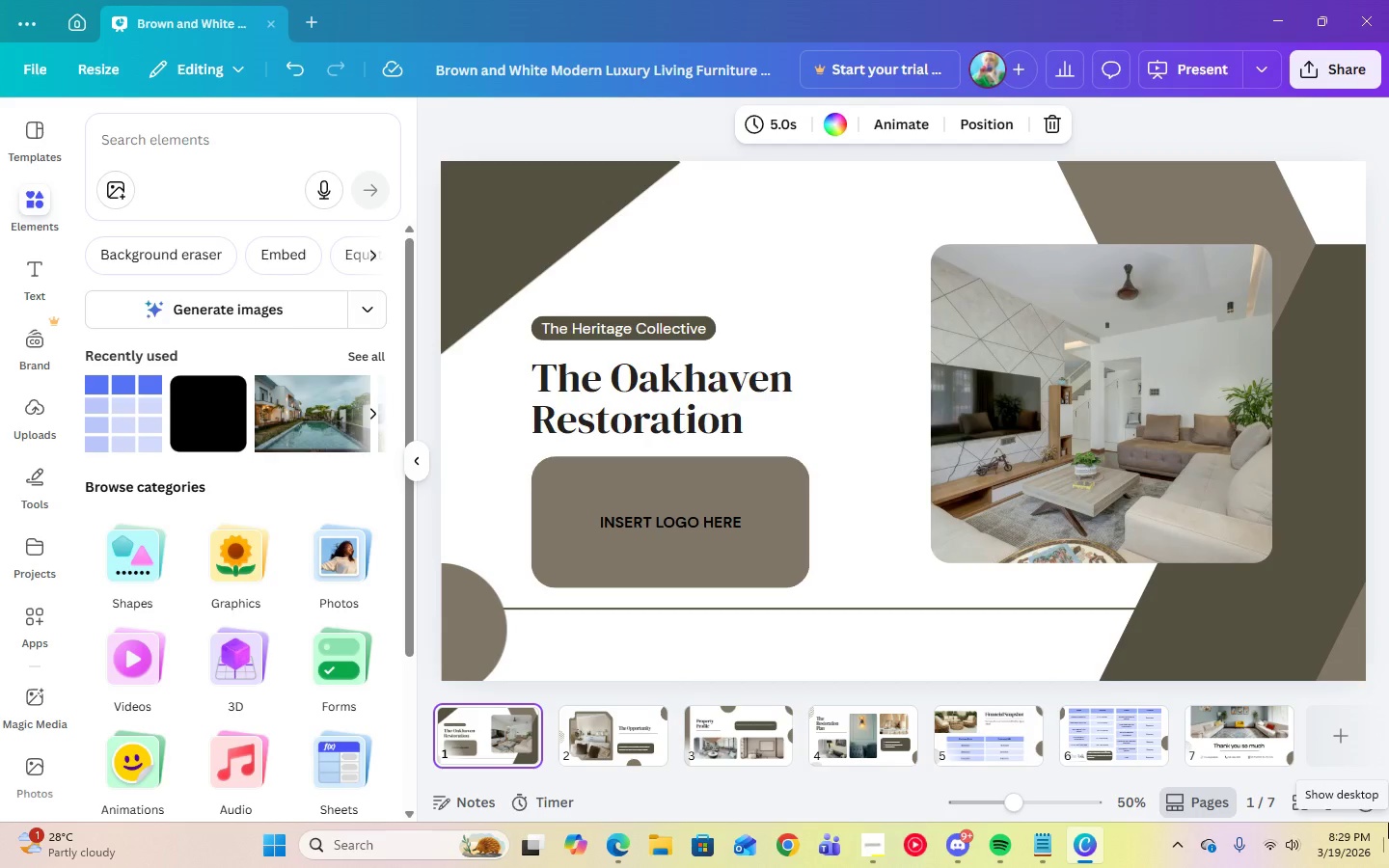 
key(ArrowRight)
 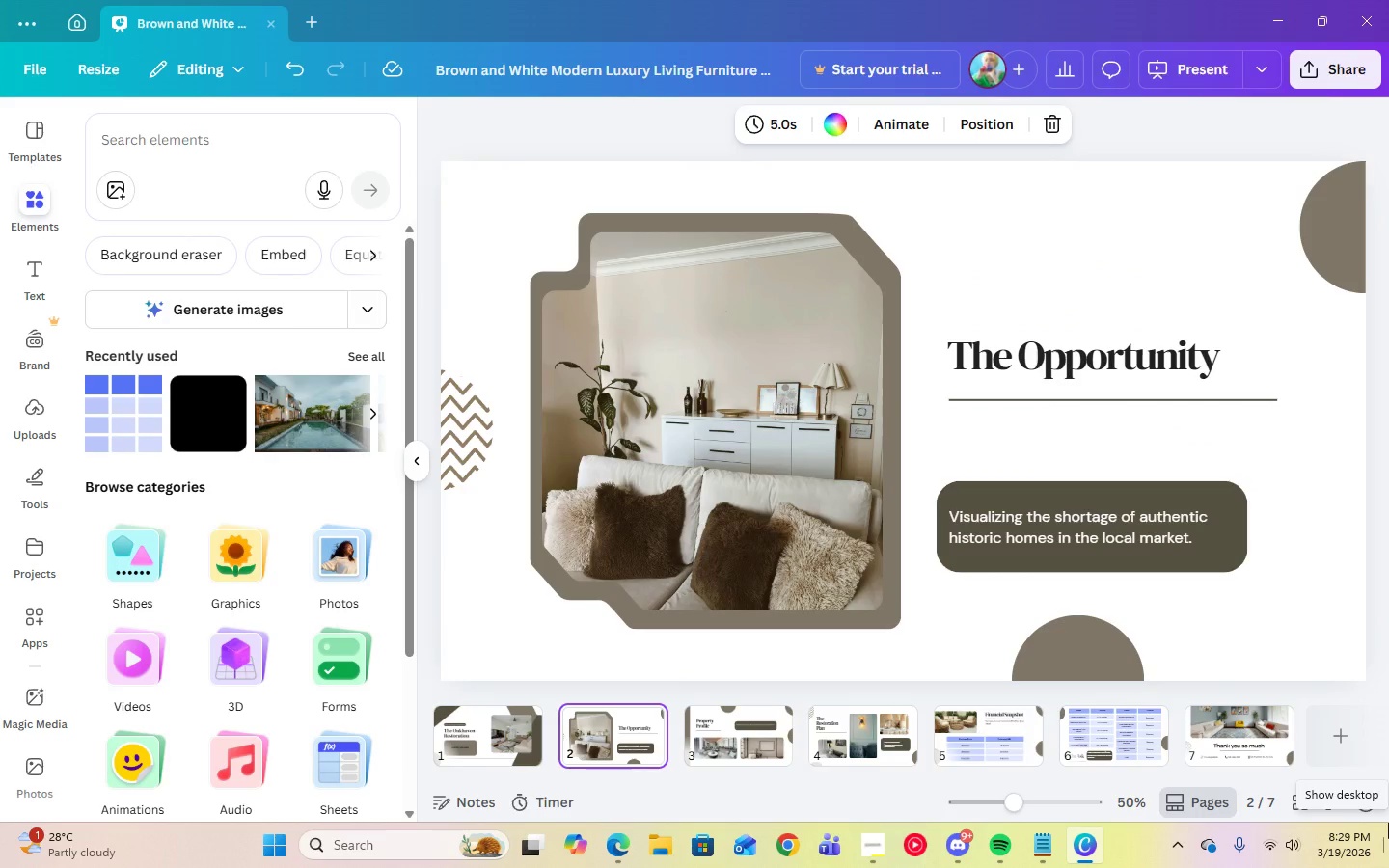 
key(ArrowRight)
 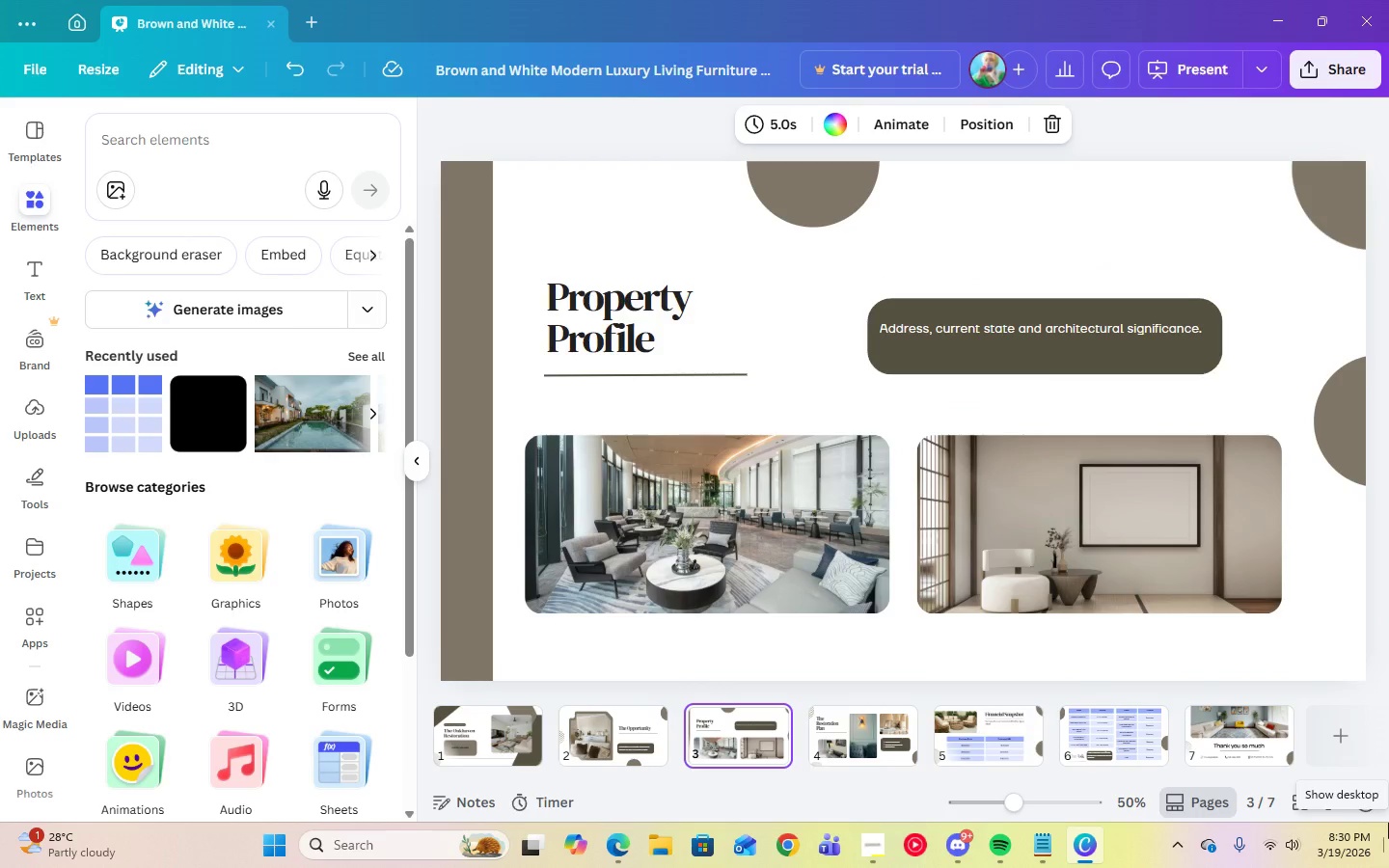 
key(ArrowRight)
 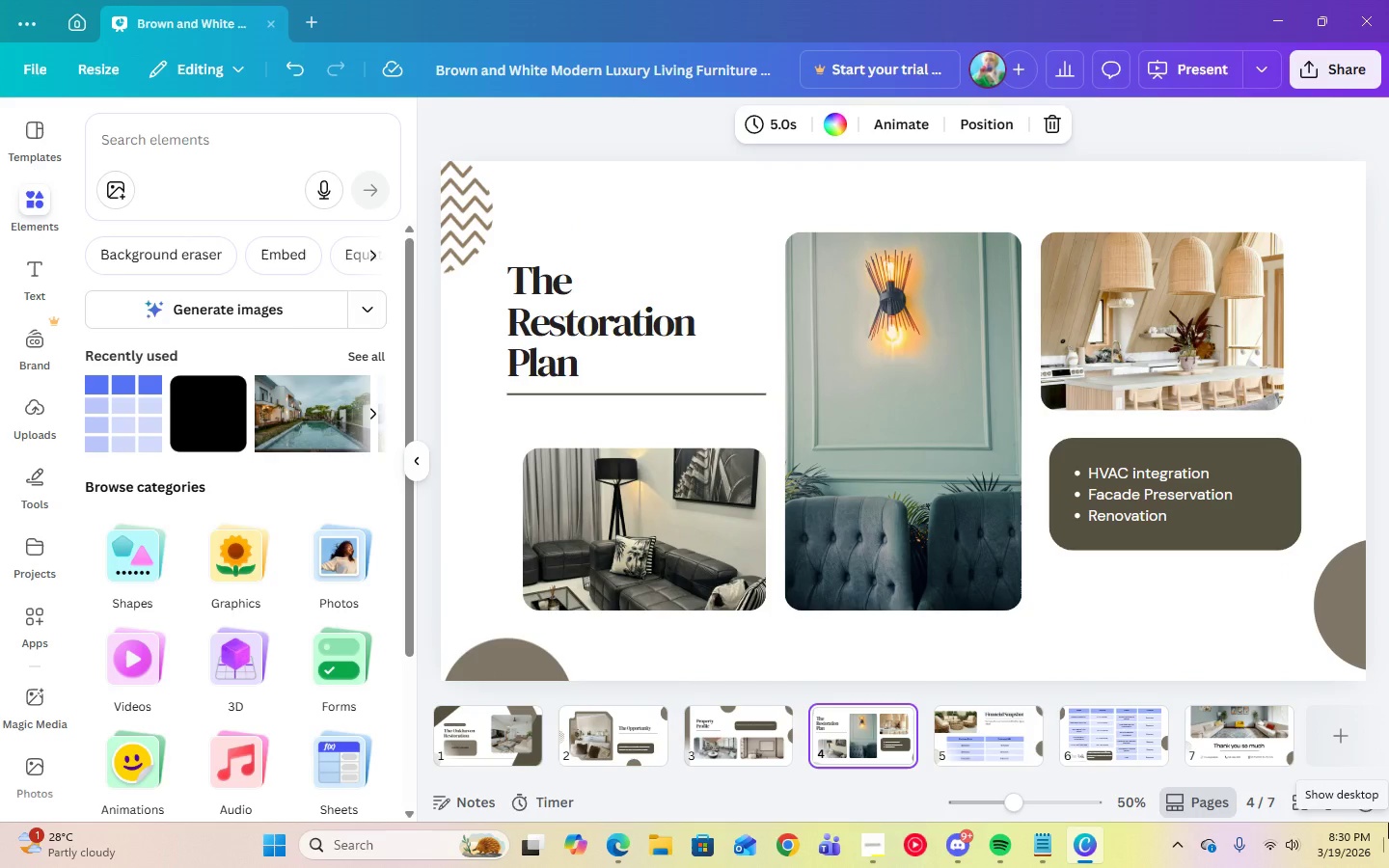 
key(ArrowRight)
 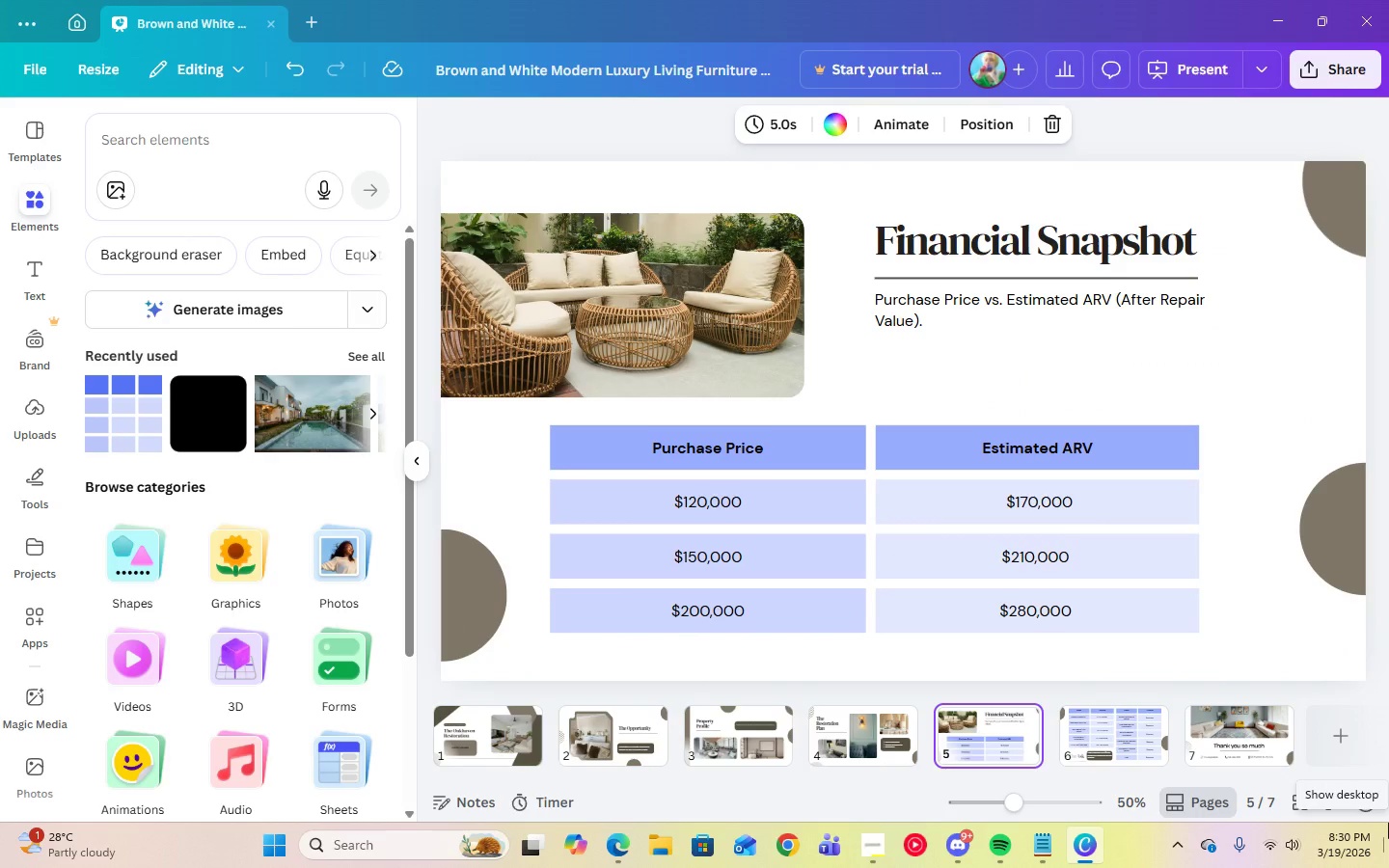 
key(ArrowLeft)
 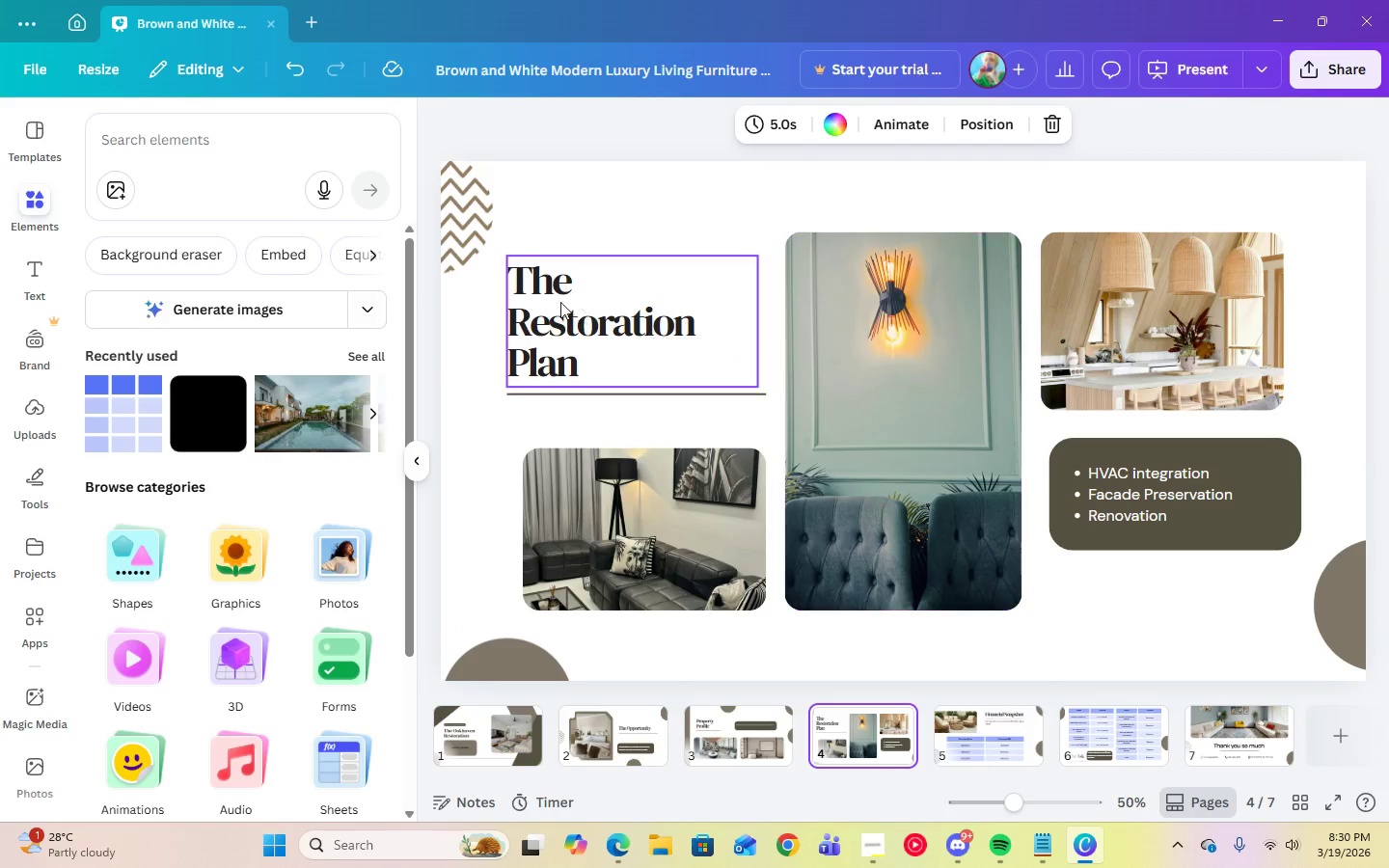 
left_click([472, 229])
 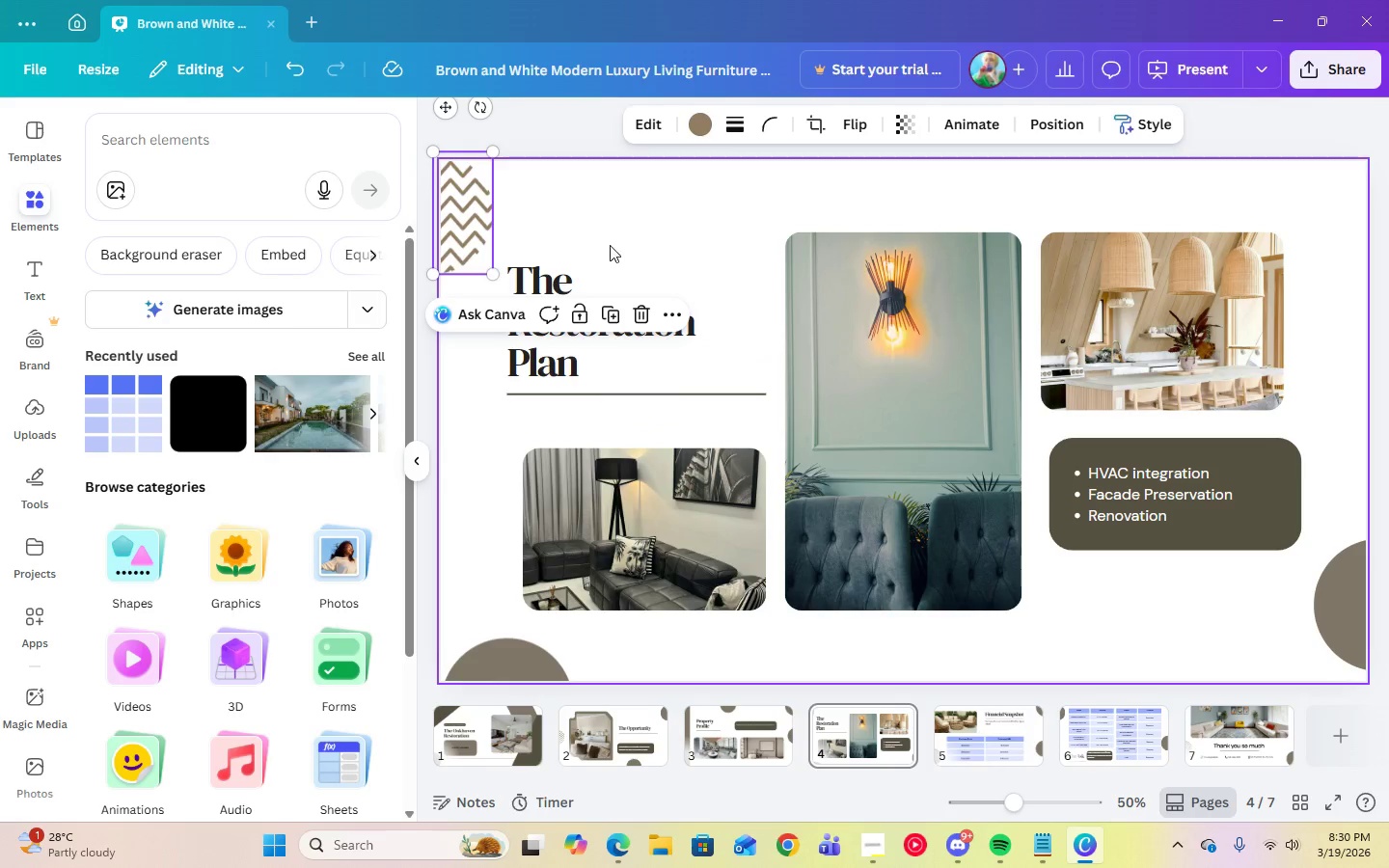 
mouse_move([640, 324])
 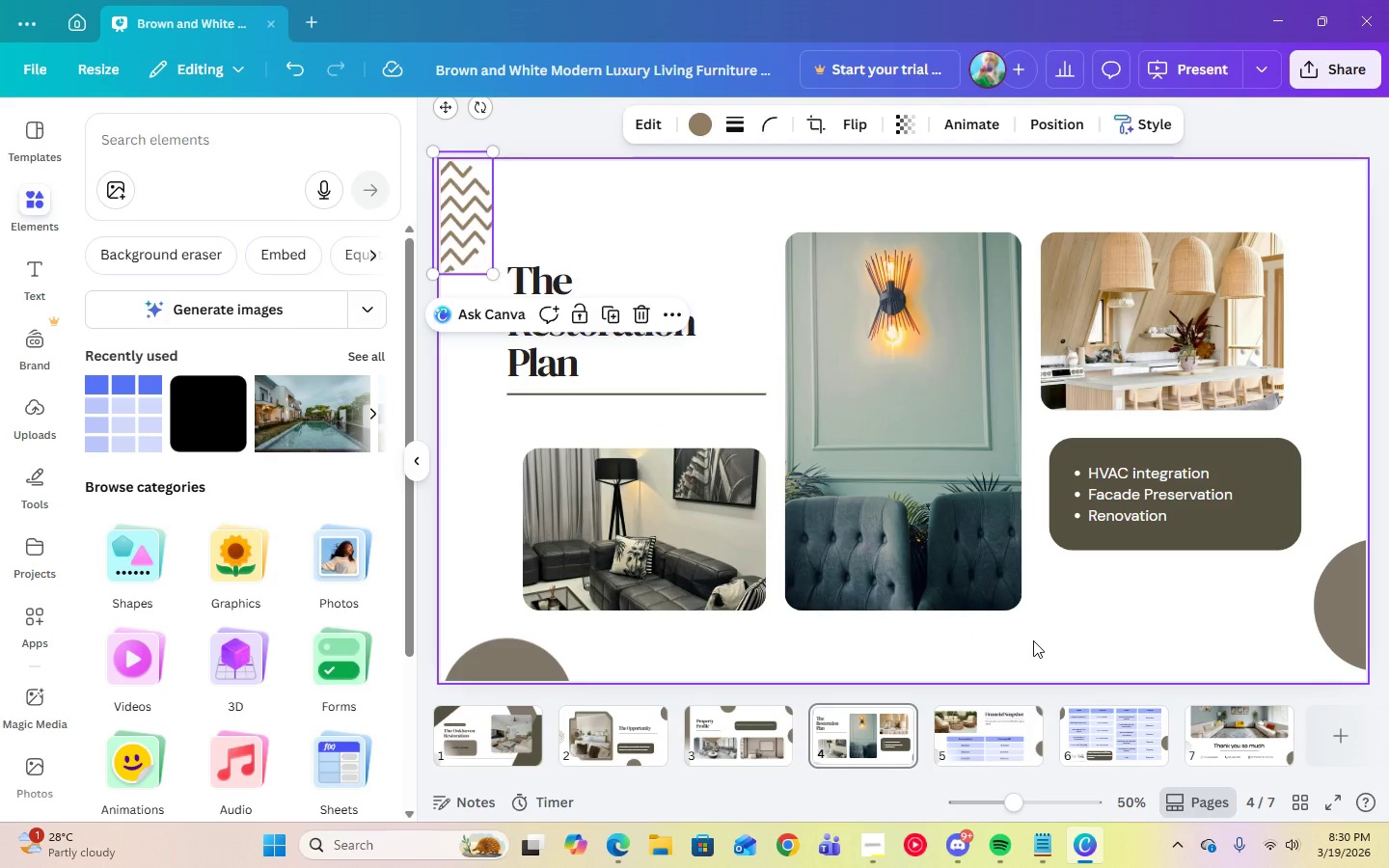 
wait(6.04)
 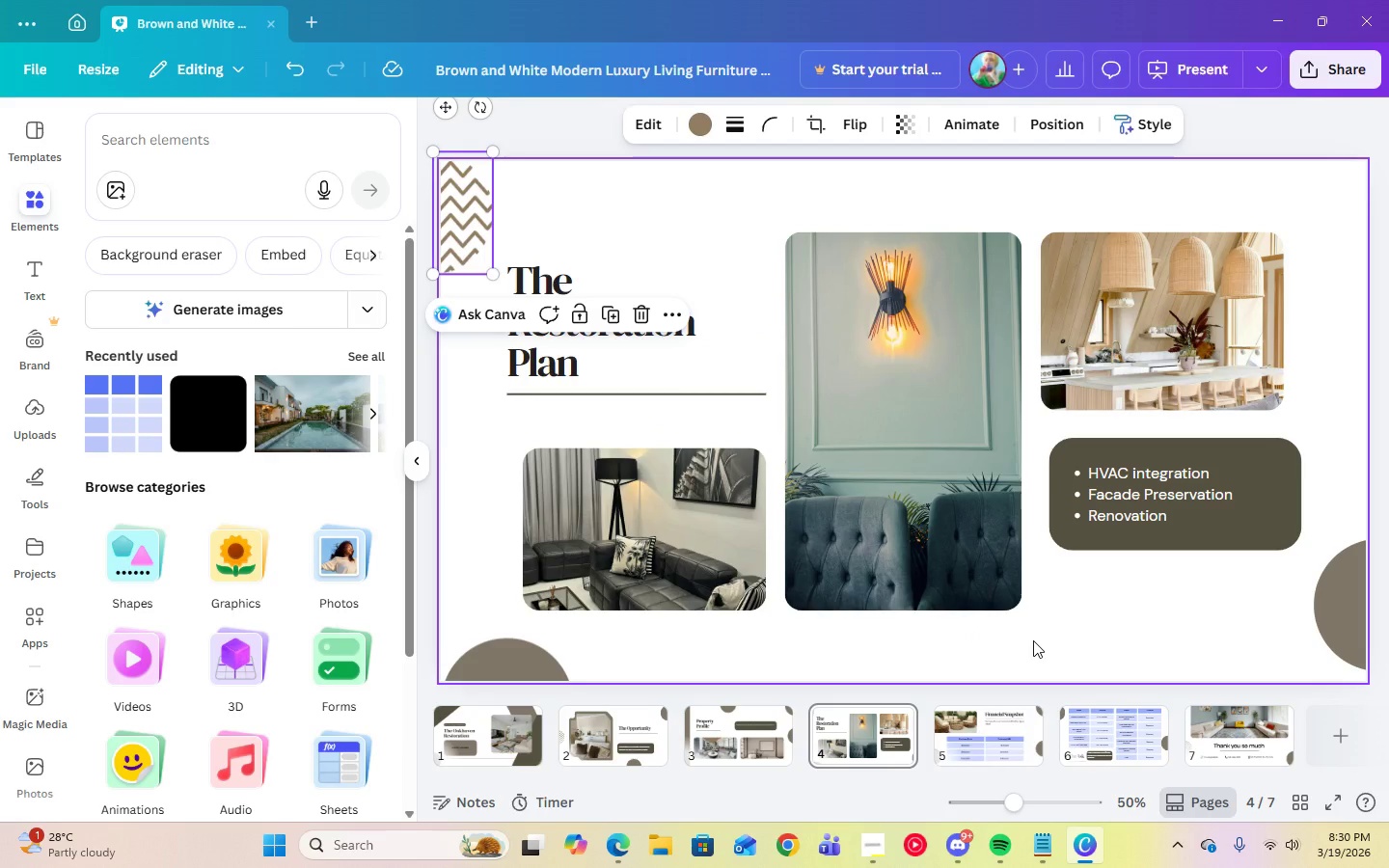 
key(Delete)
 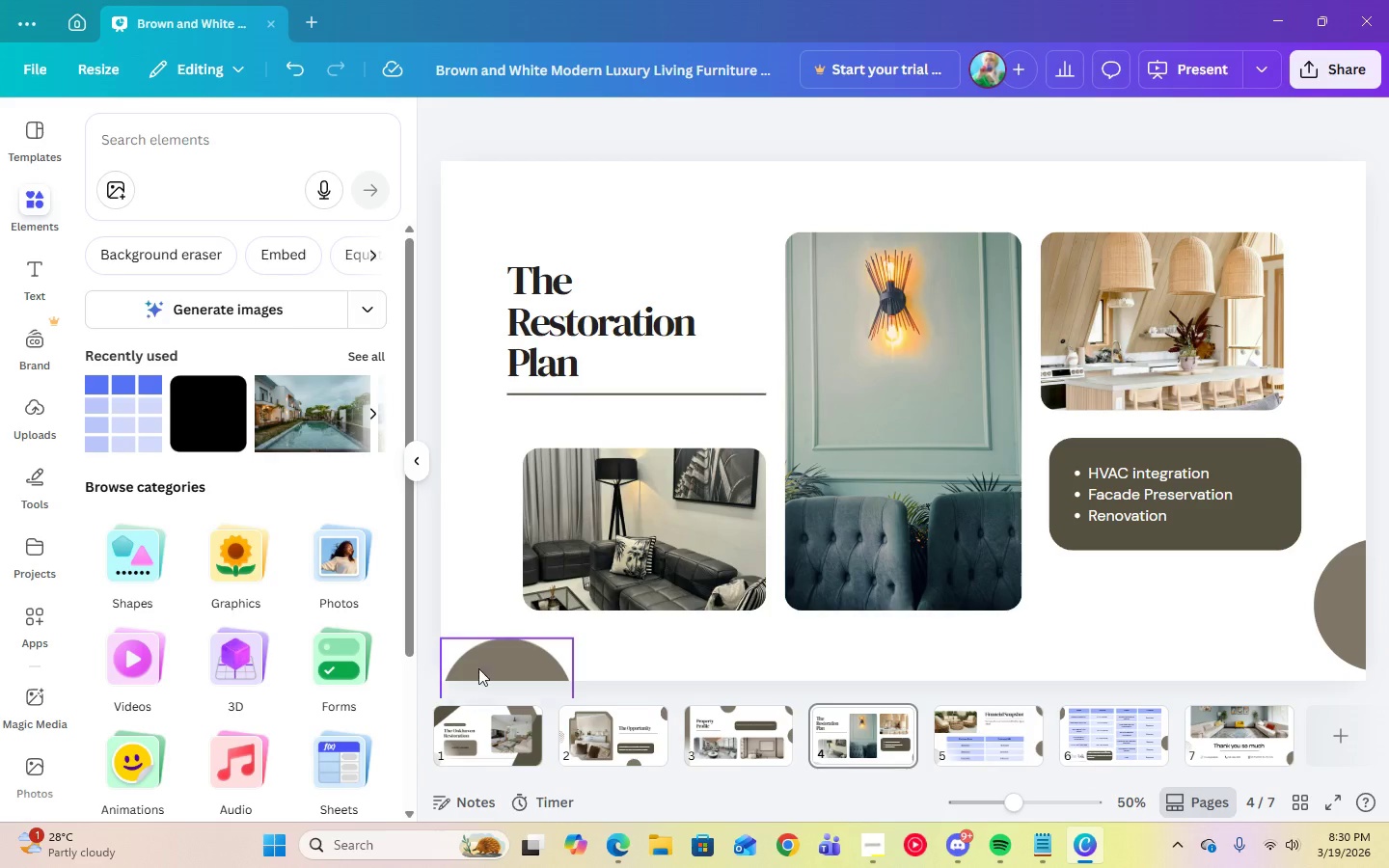 
left_click([488, 660])
 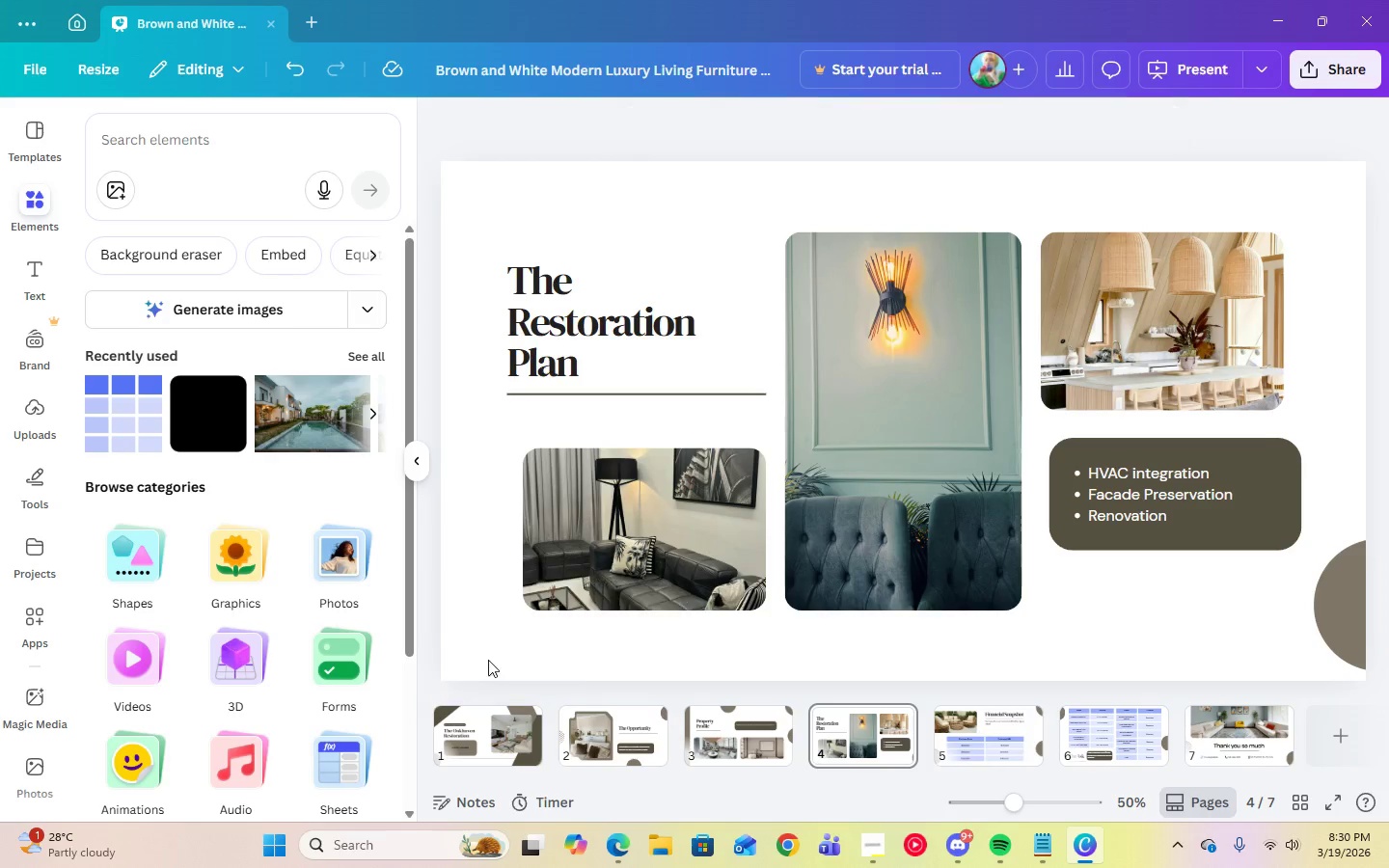 
key(Delete)
 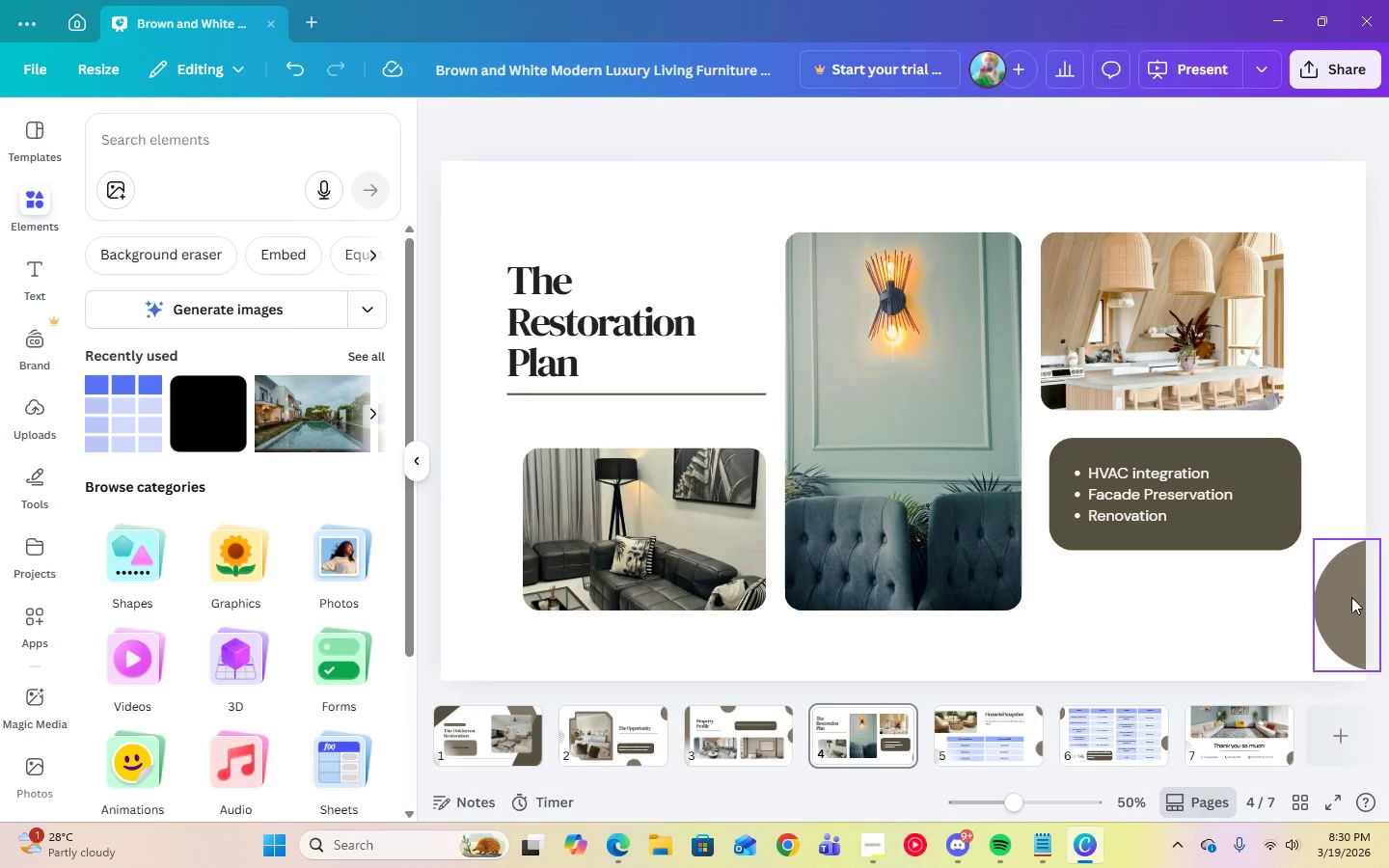 
left_click([1344, 599])
 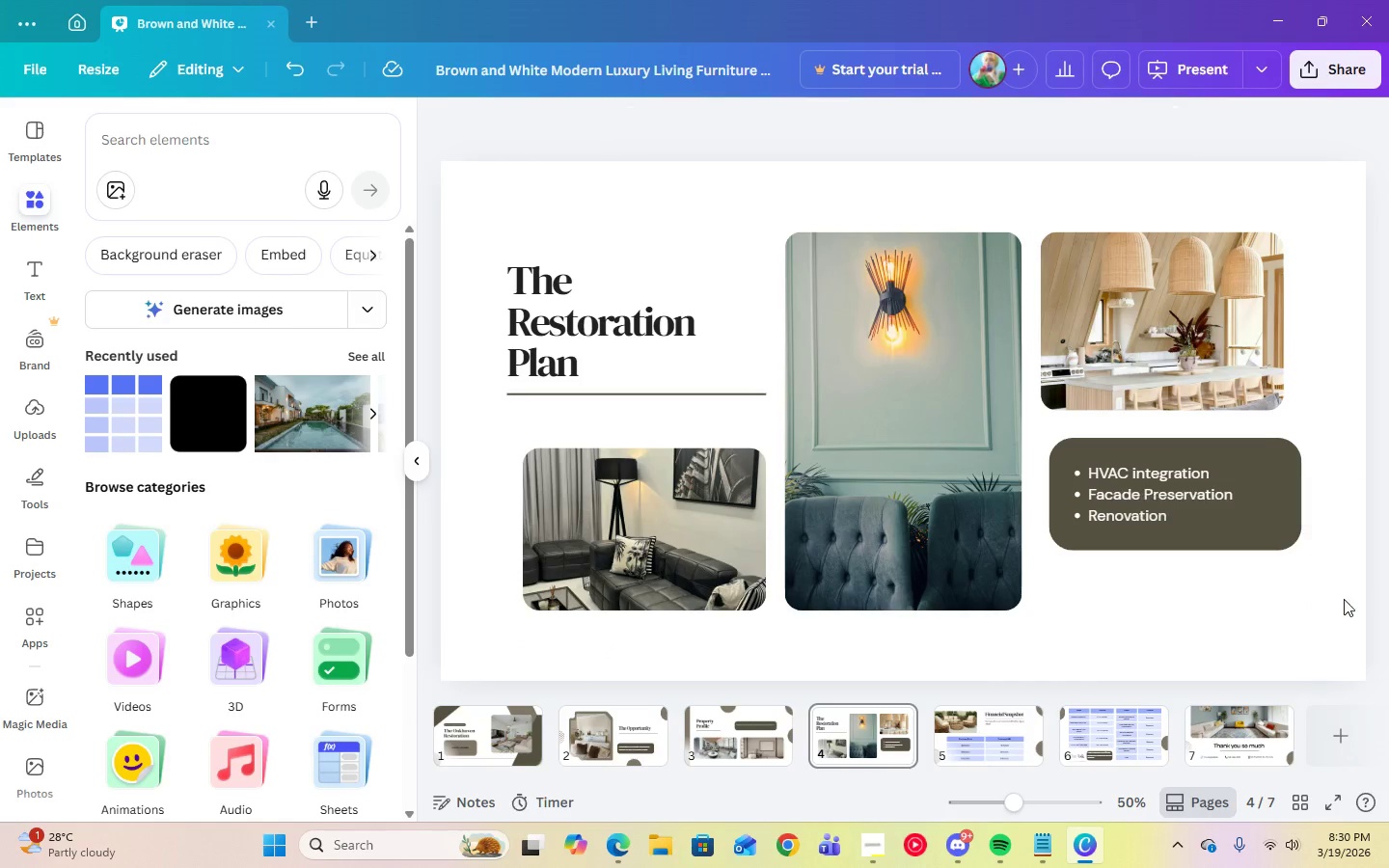 
key(Delete)
 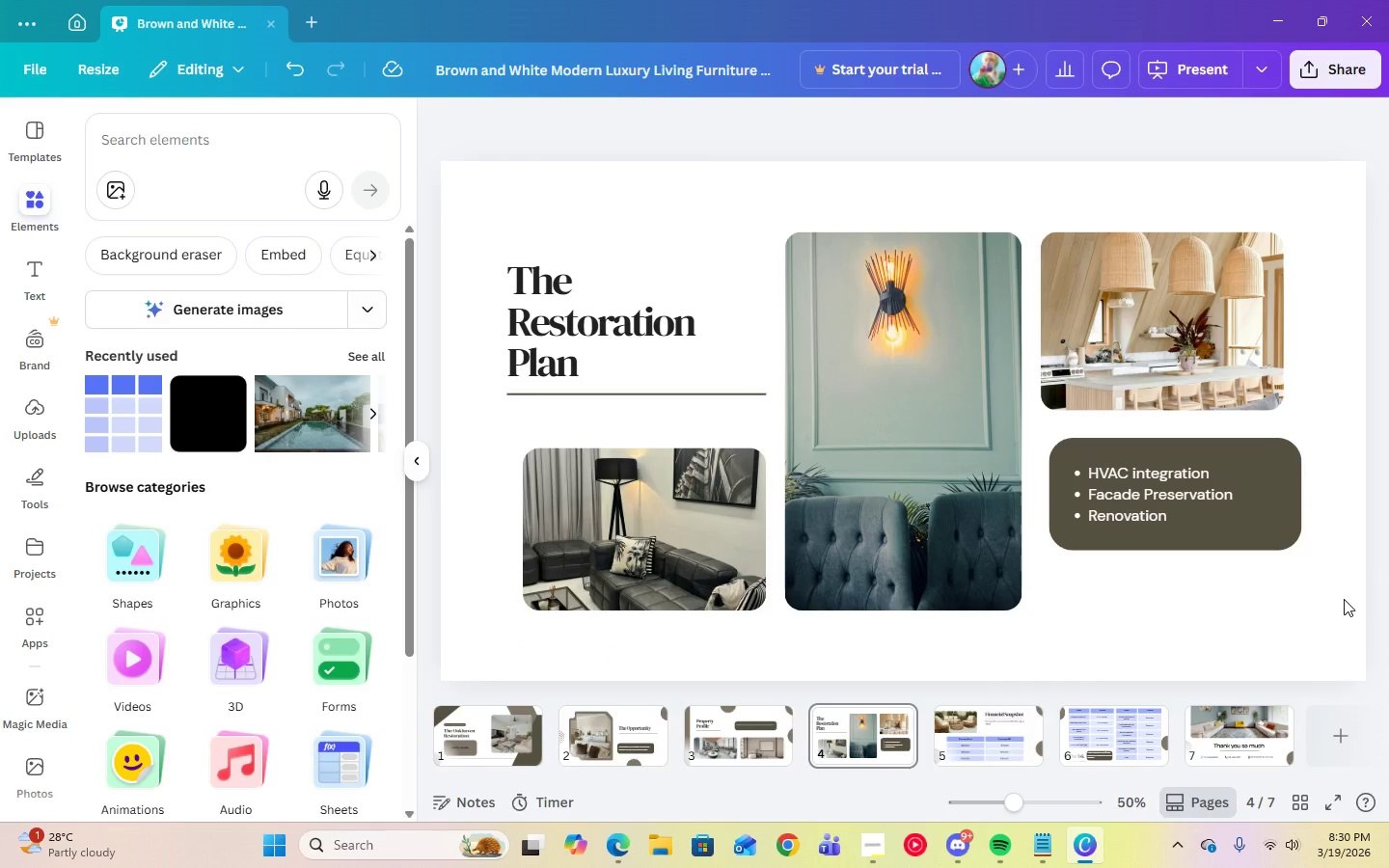 
left_click([625, 731])
 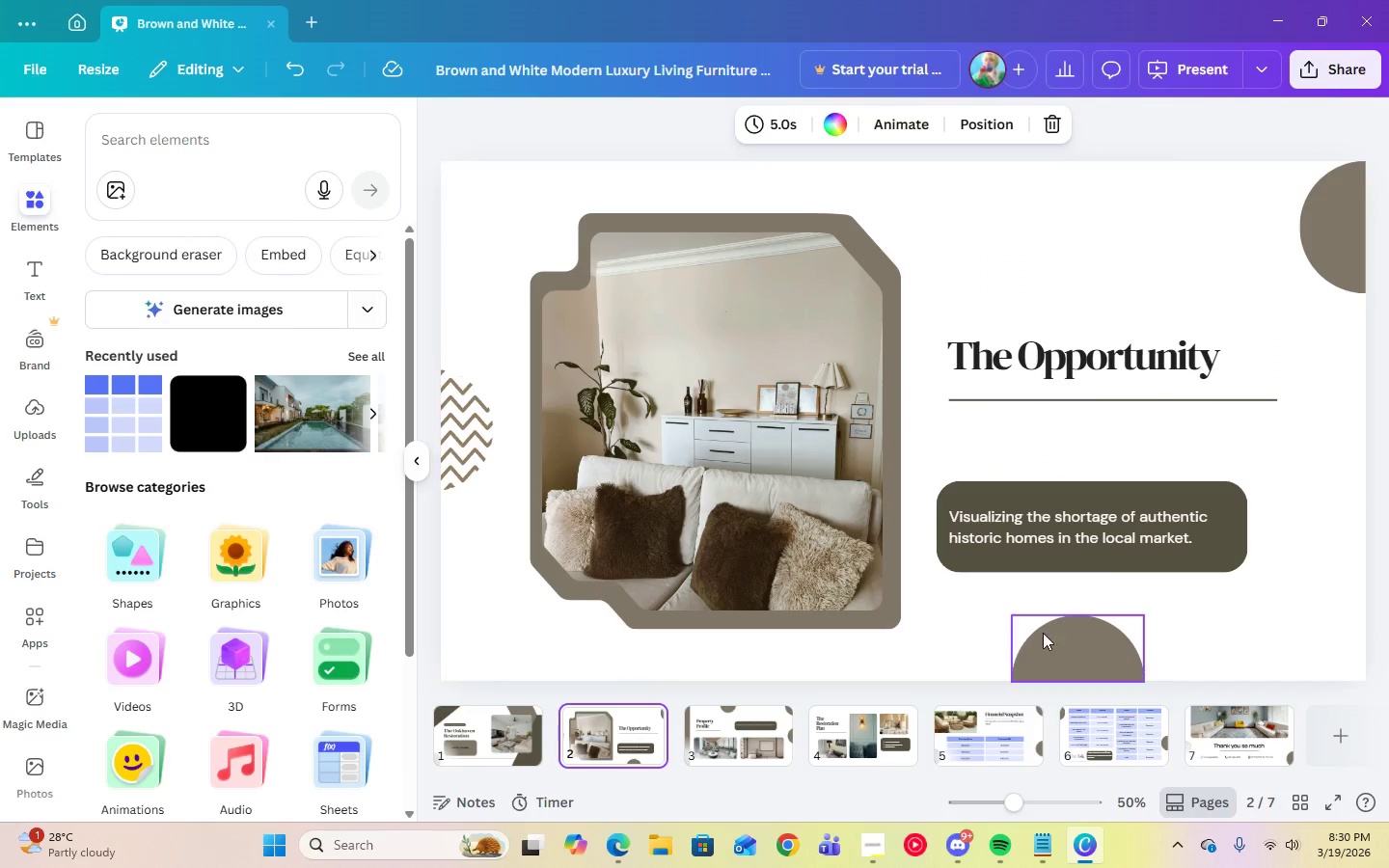 
left_click([1093, 639])
 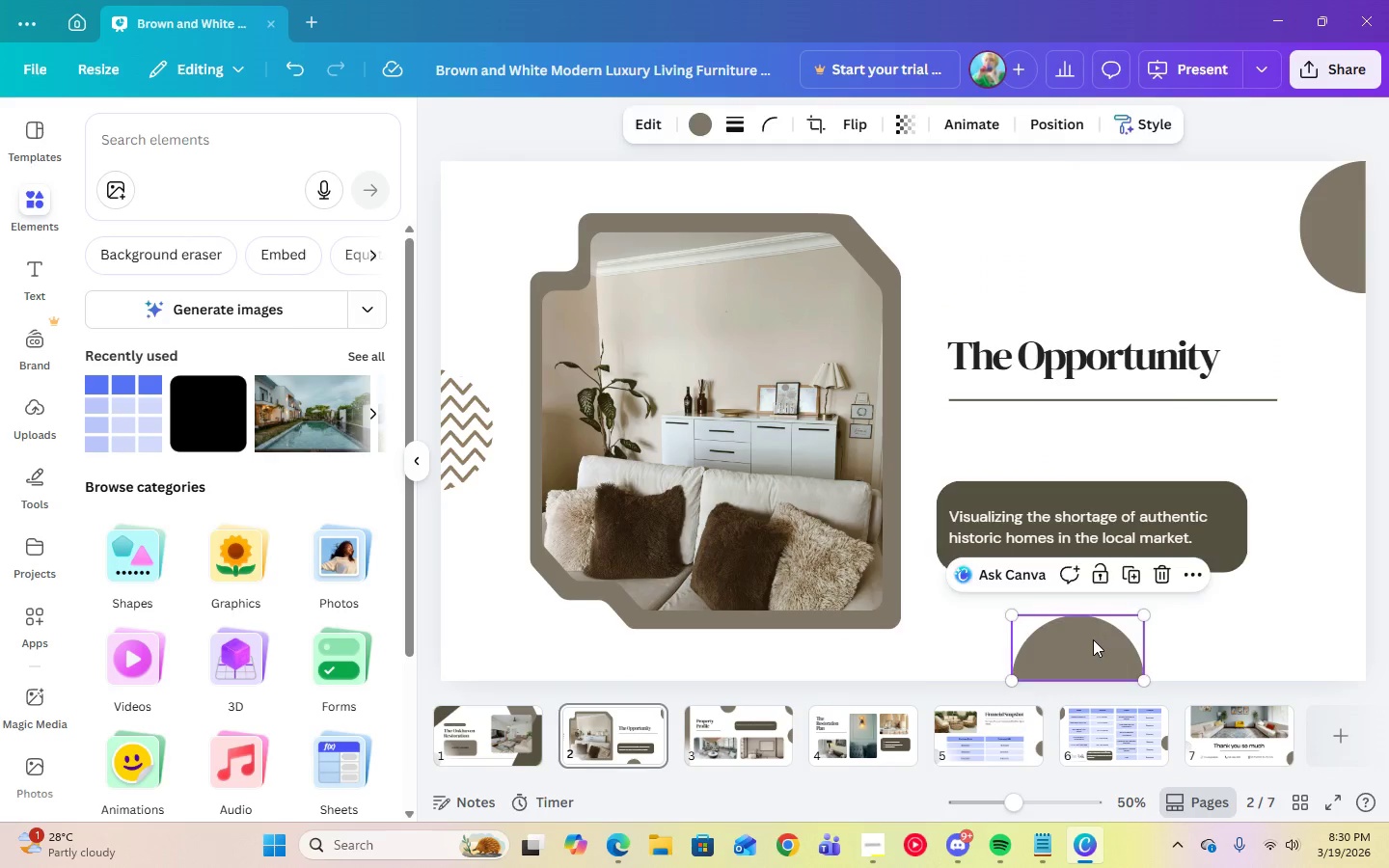 
key(Delete)
 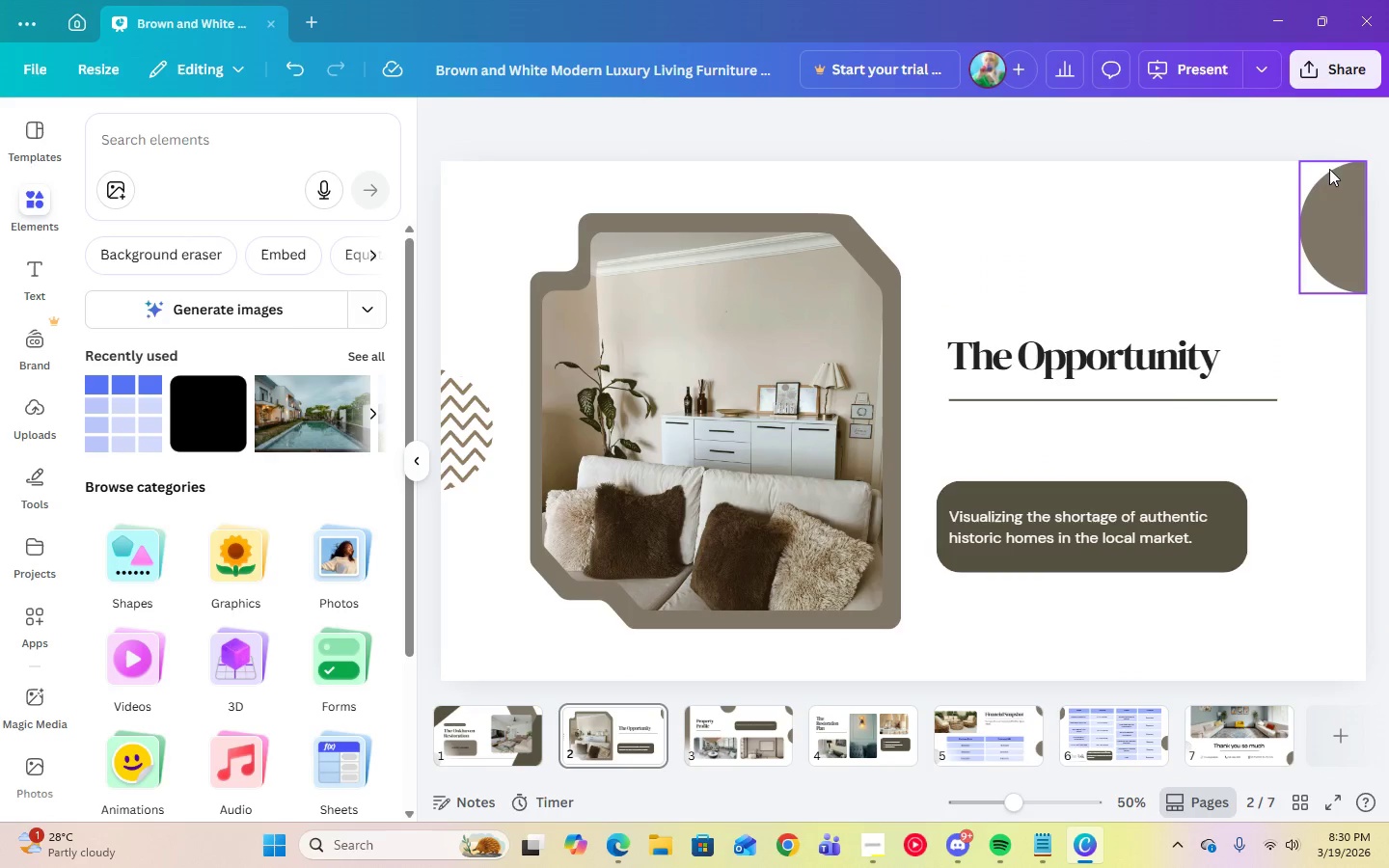 
left_click([1346, 219])
 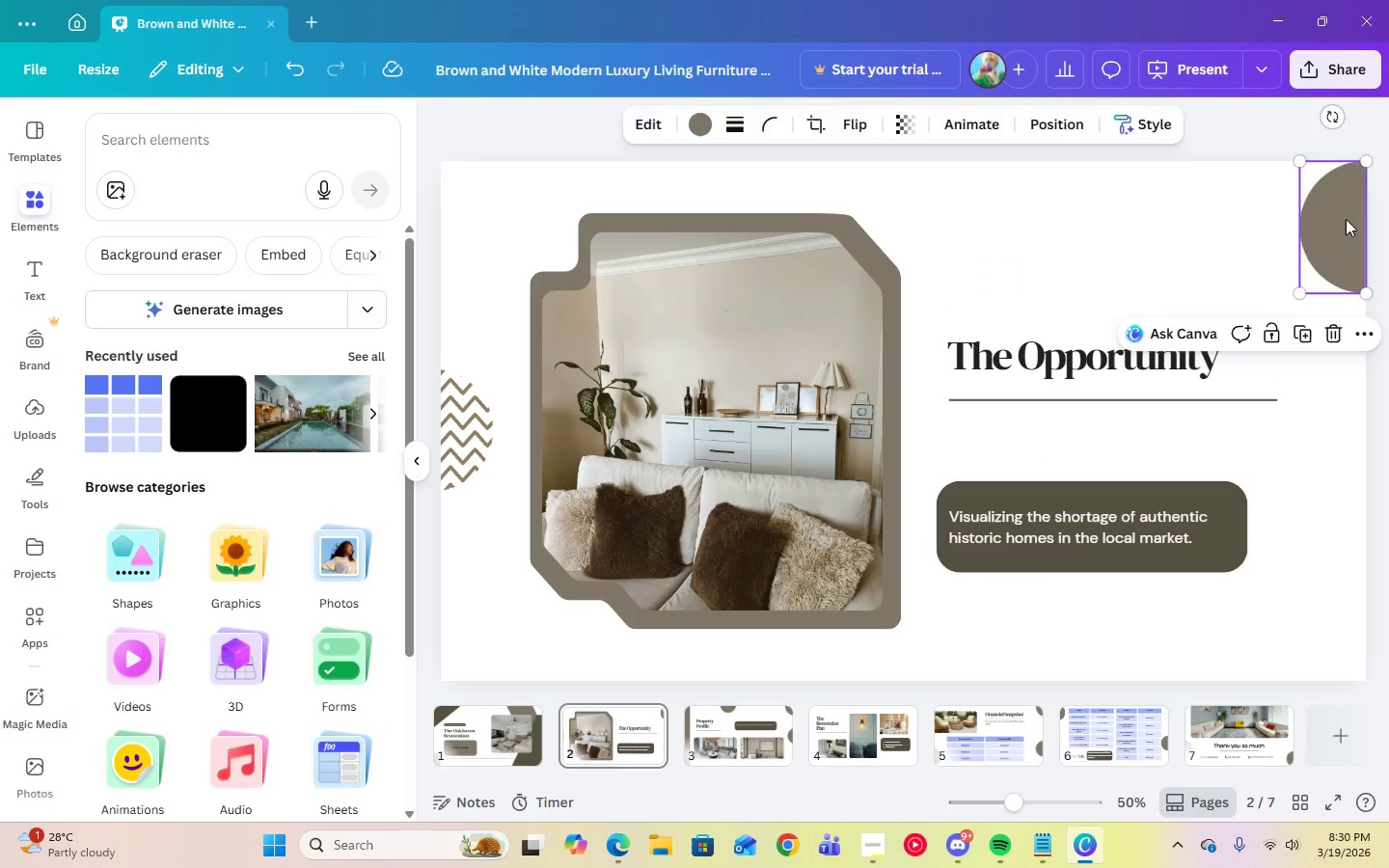 
key(Delete)
 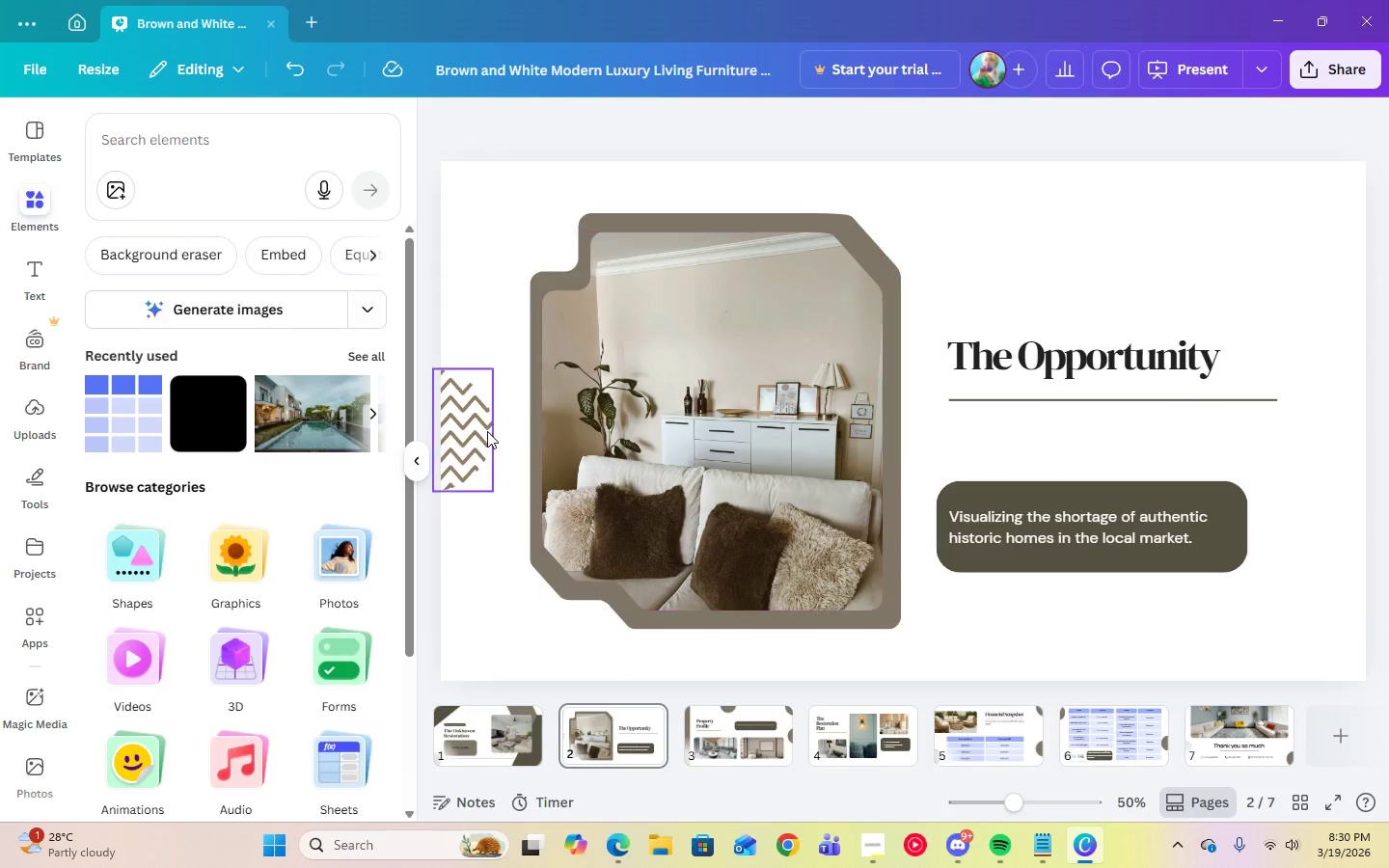 
left_click([486, 431])
 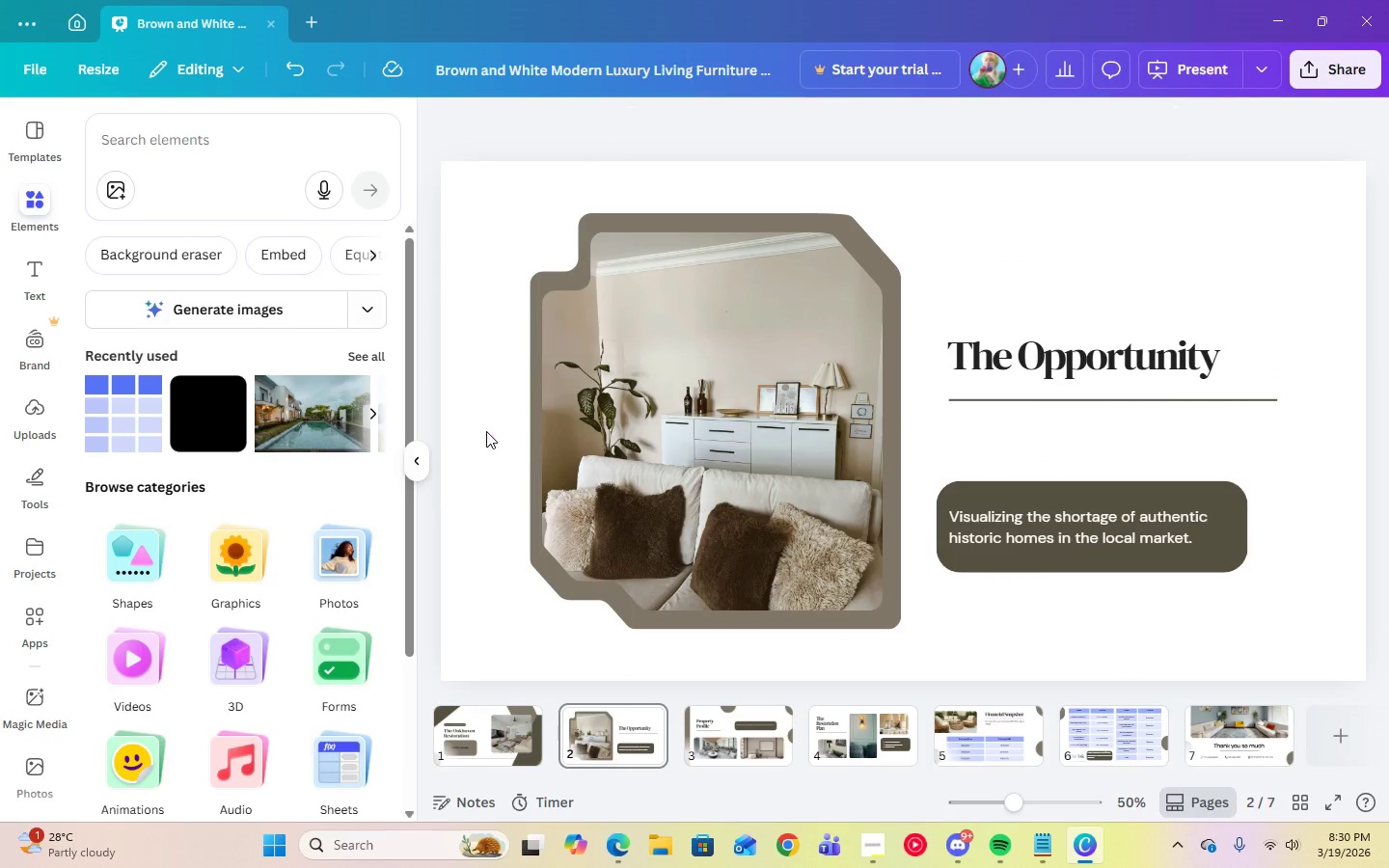 
key(Delete)
 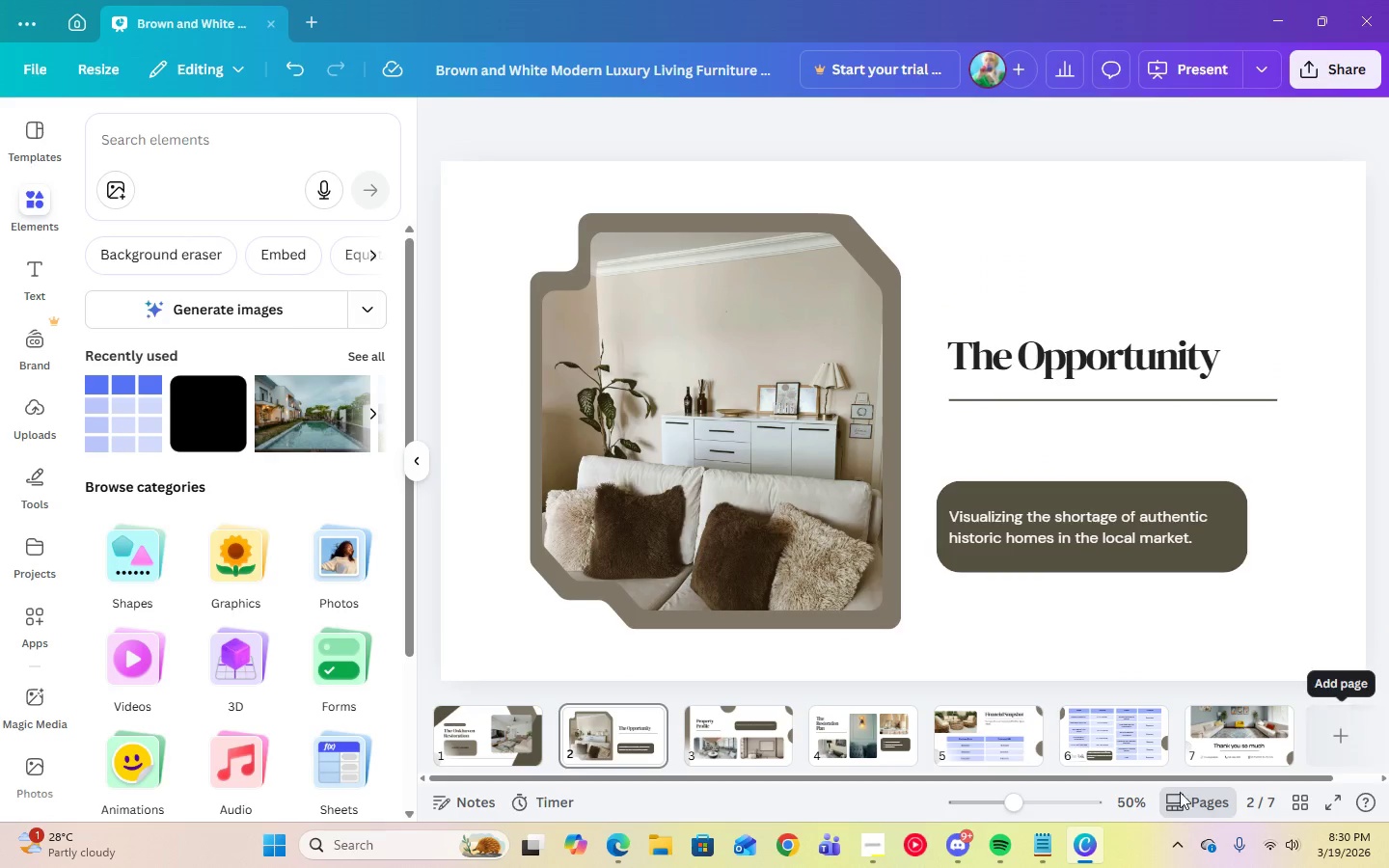 
left_click([880, 841])